 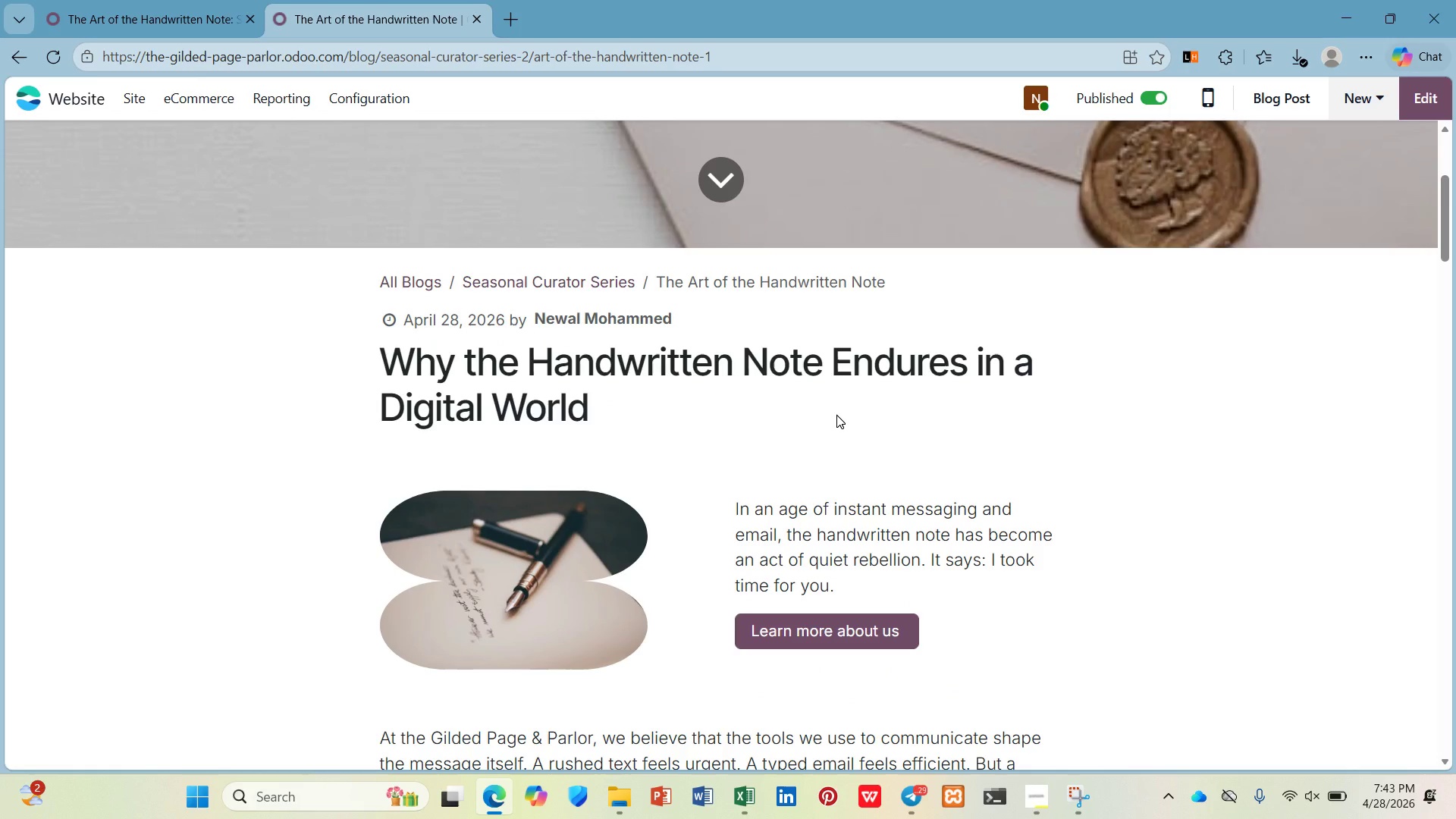 
scroll: coordinate [795, 250], scroll_direction: down, amount: 9.0
 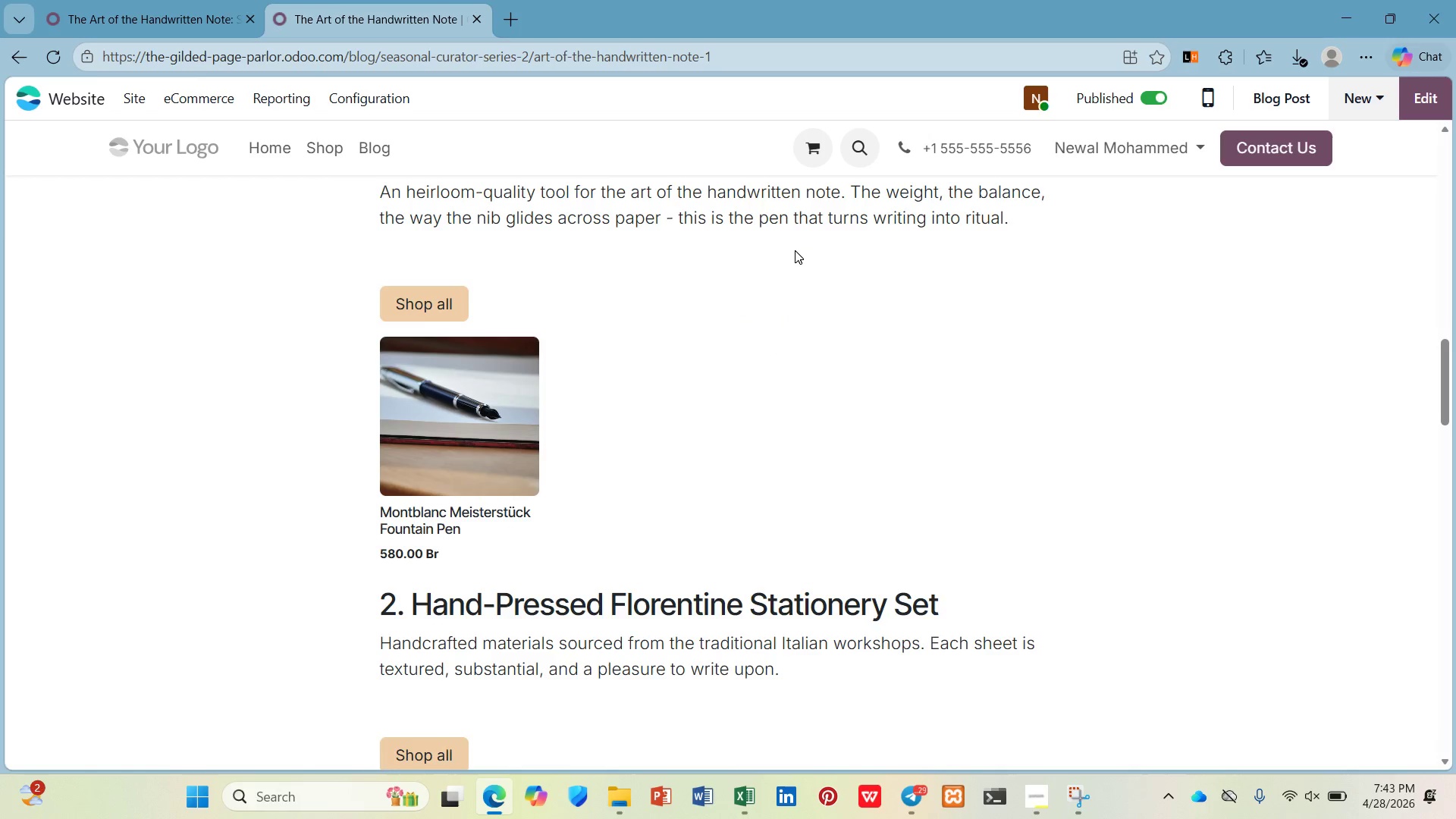 
scroll: coordinate [789, 255], scroll_direction: down, amount: 12.0
 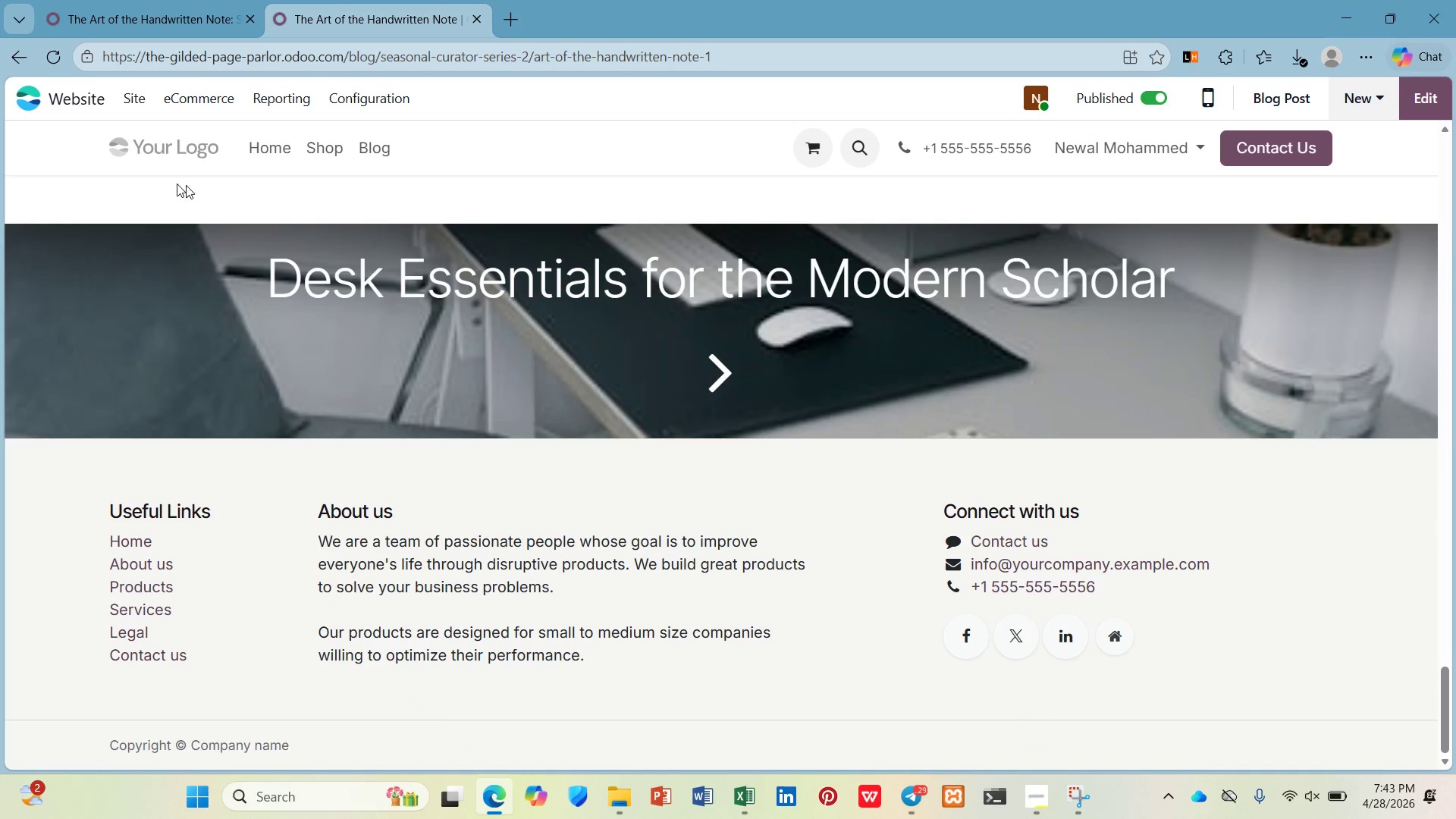 
left_click([128, 103])
 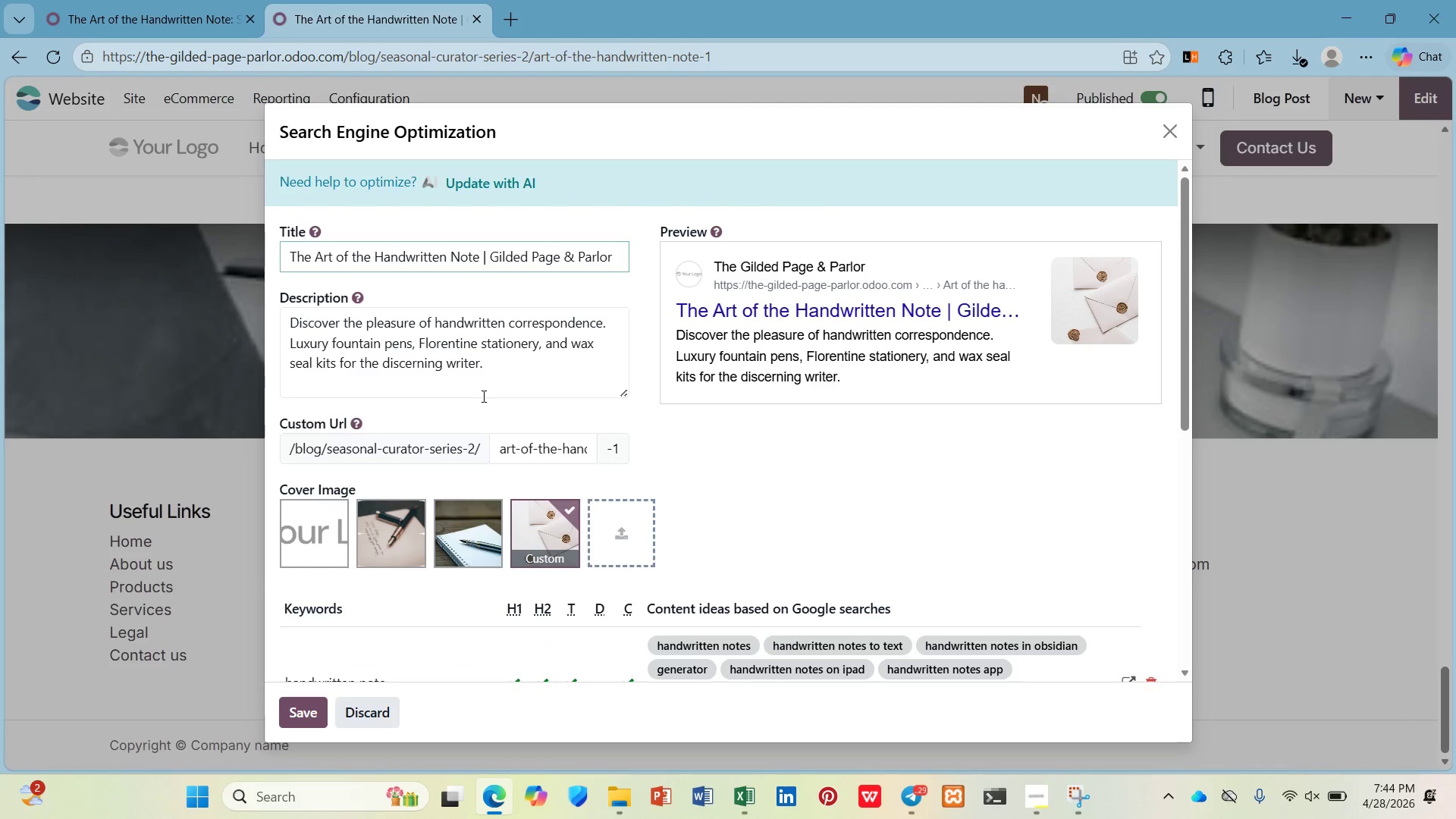 
wait(7.59)
 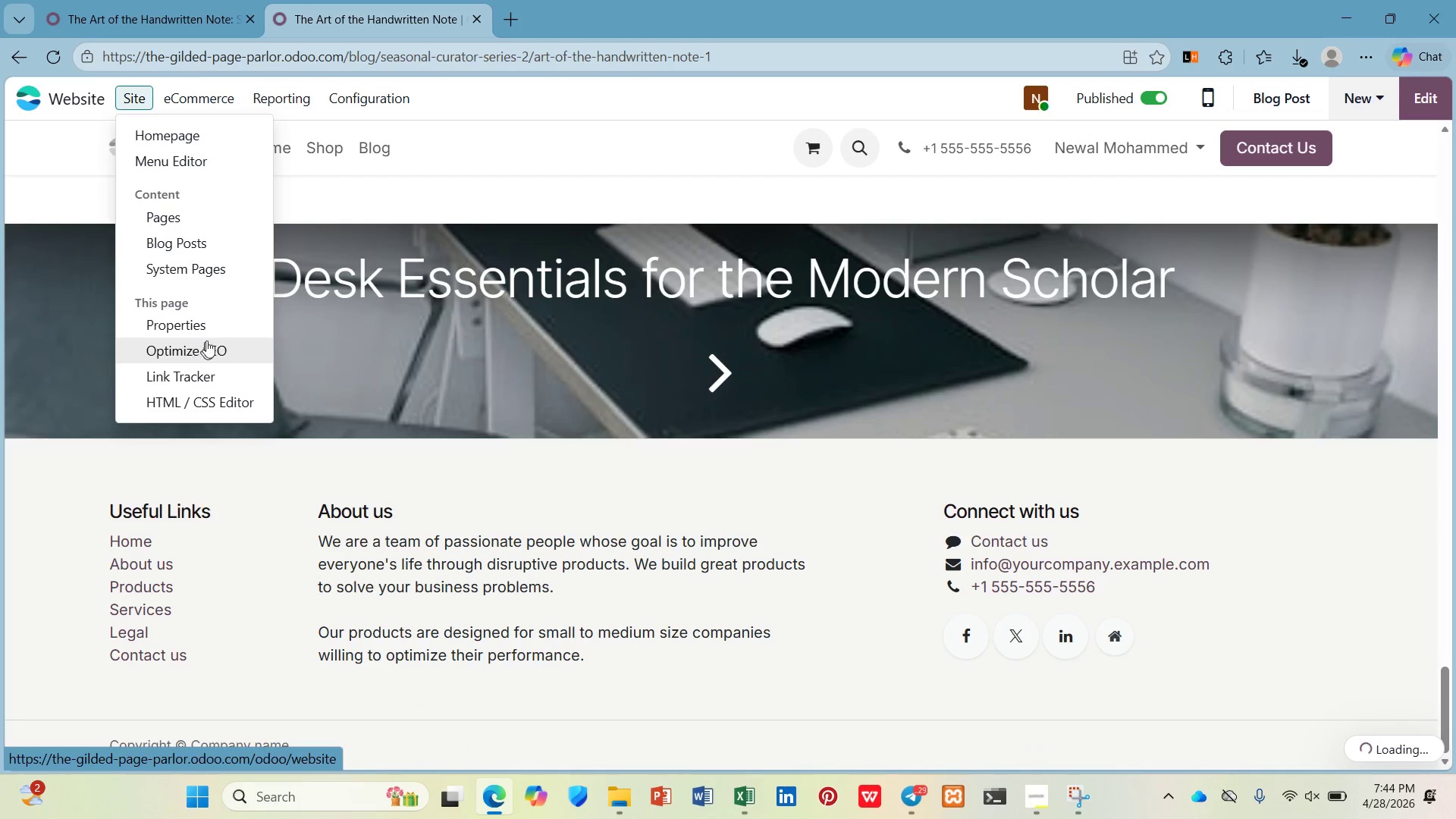 
scroll: coordinate [708, 479], scroll_direction: down, amount: 6.0
 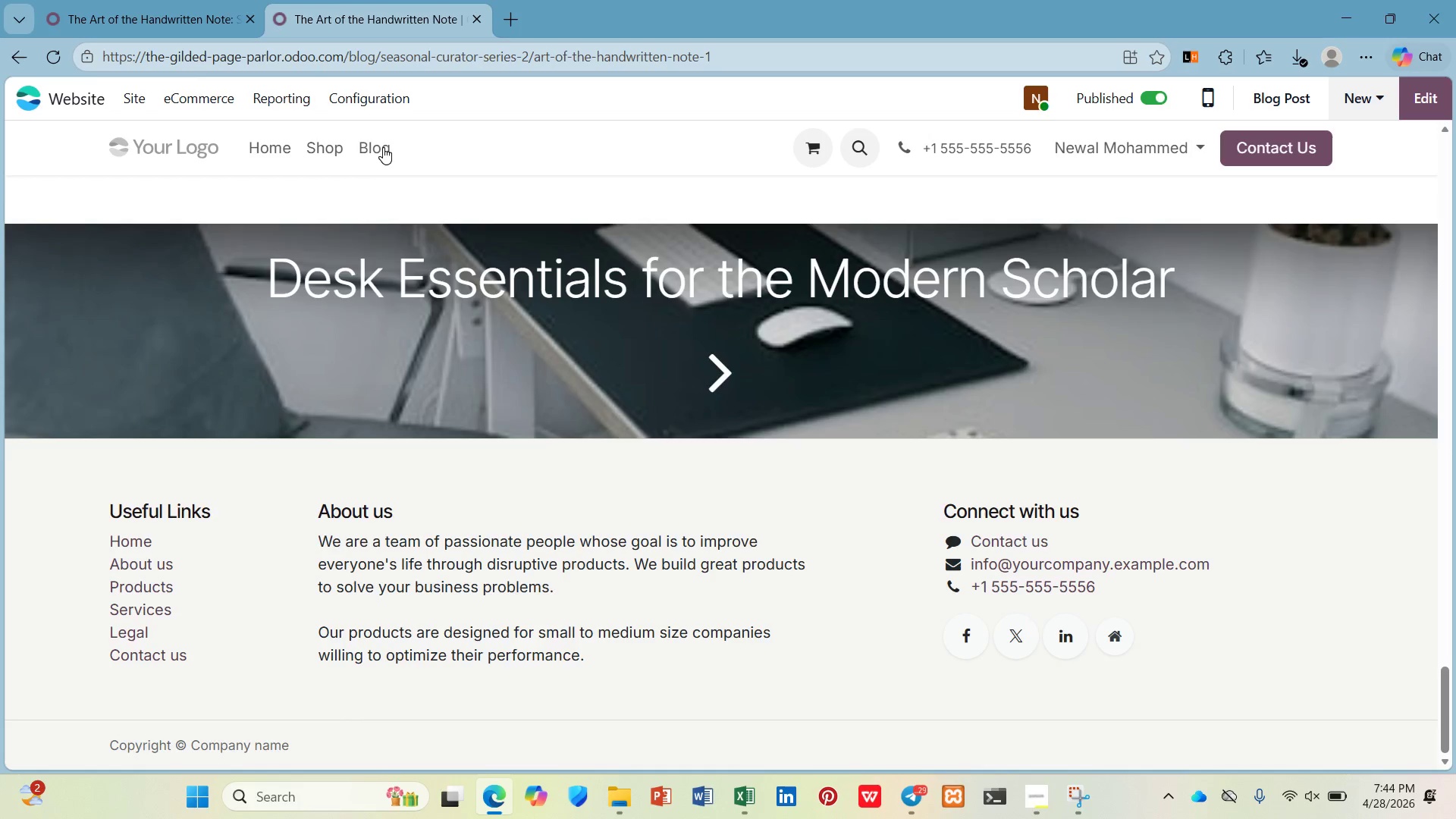 
left_click([381, 146])
 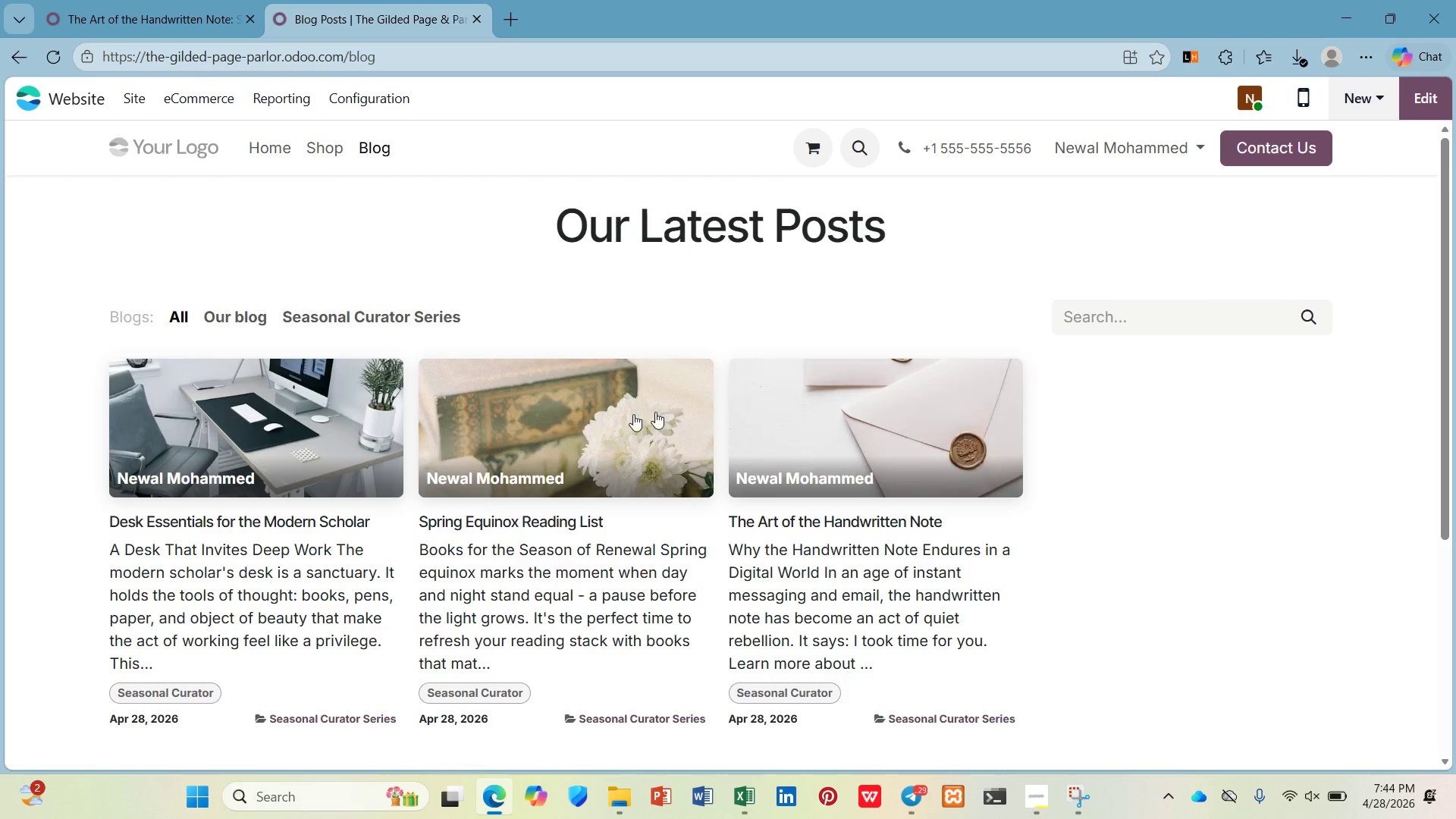 
left_click([513, 415])
 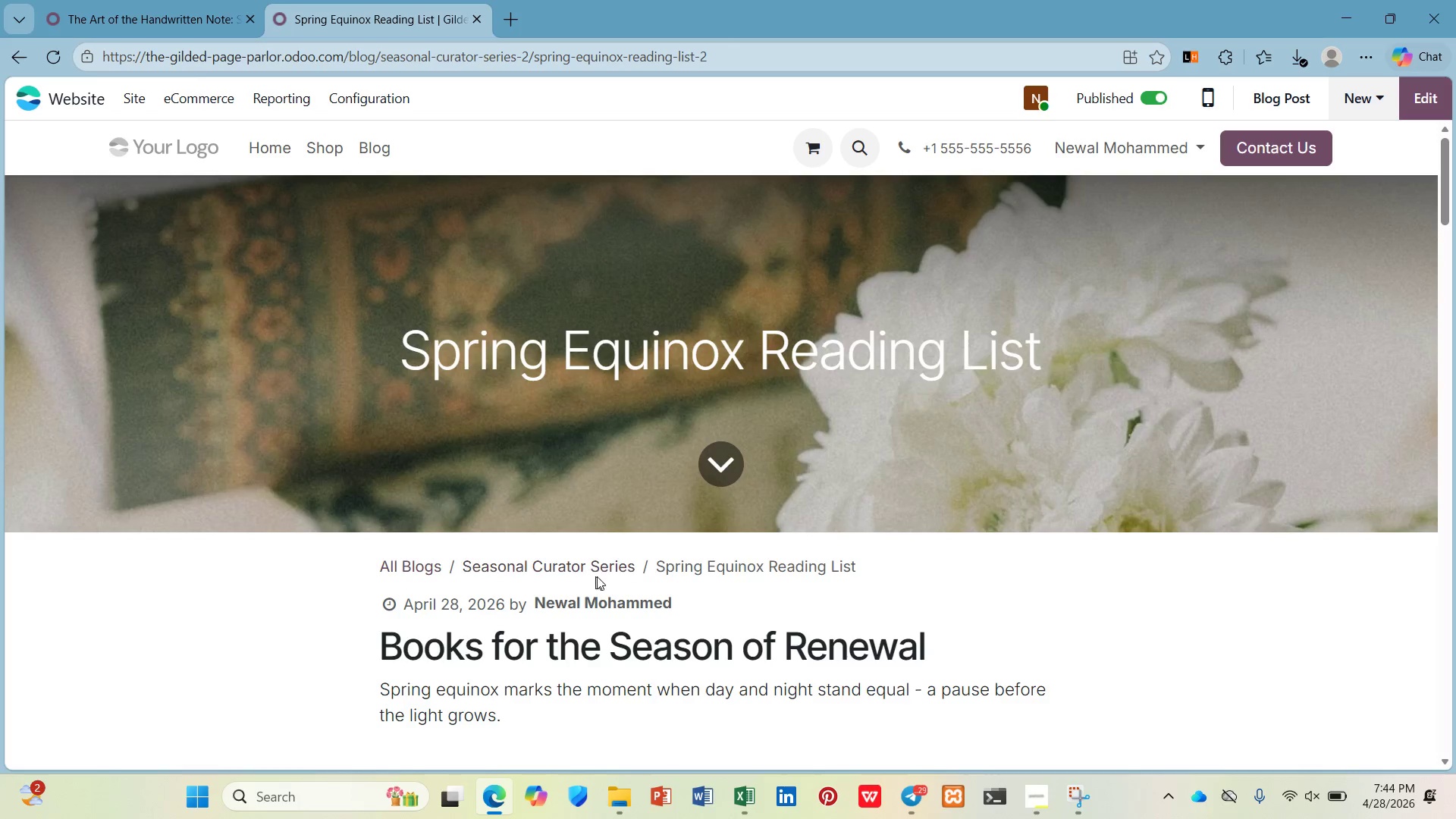 
scroll: coordinate [778, 566], scroll_direction: down, amount: 8.0
 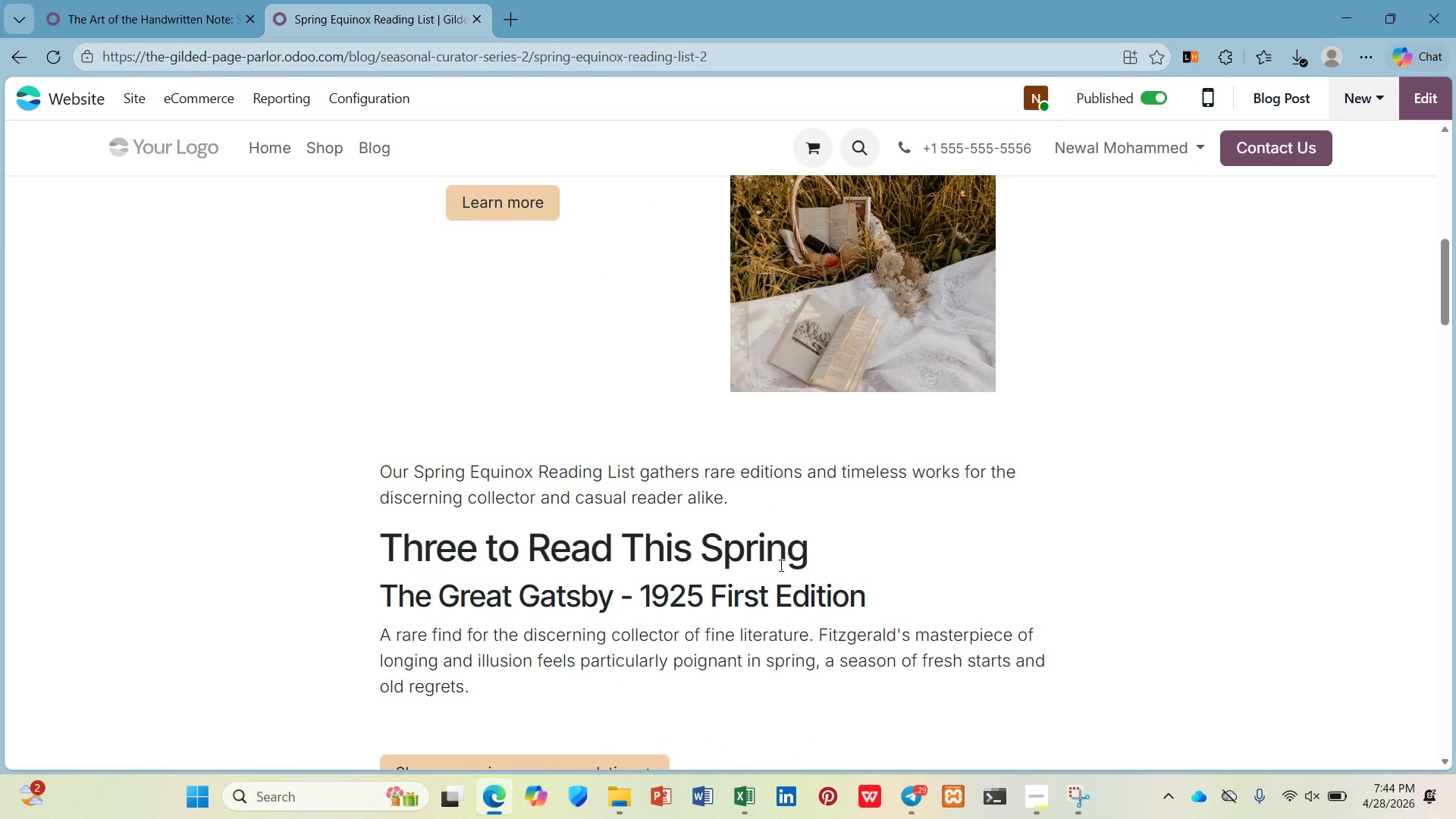 
scroll: coordinate [781, 552], scroll_direction: down, amount: 11.0
 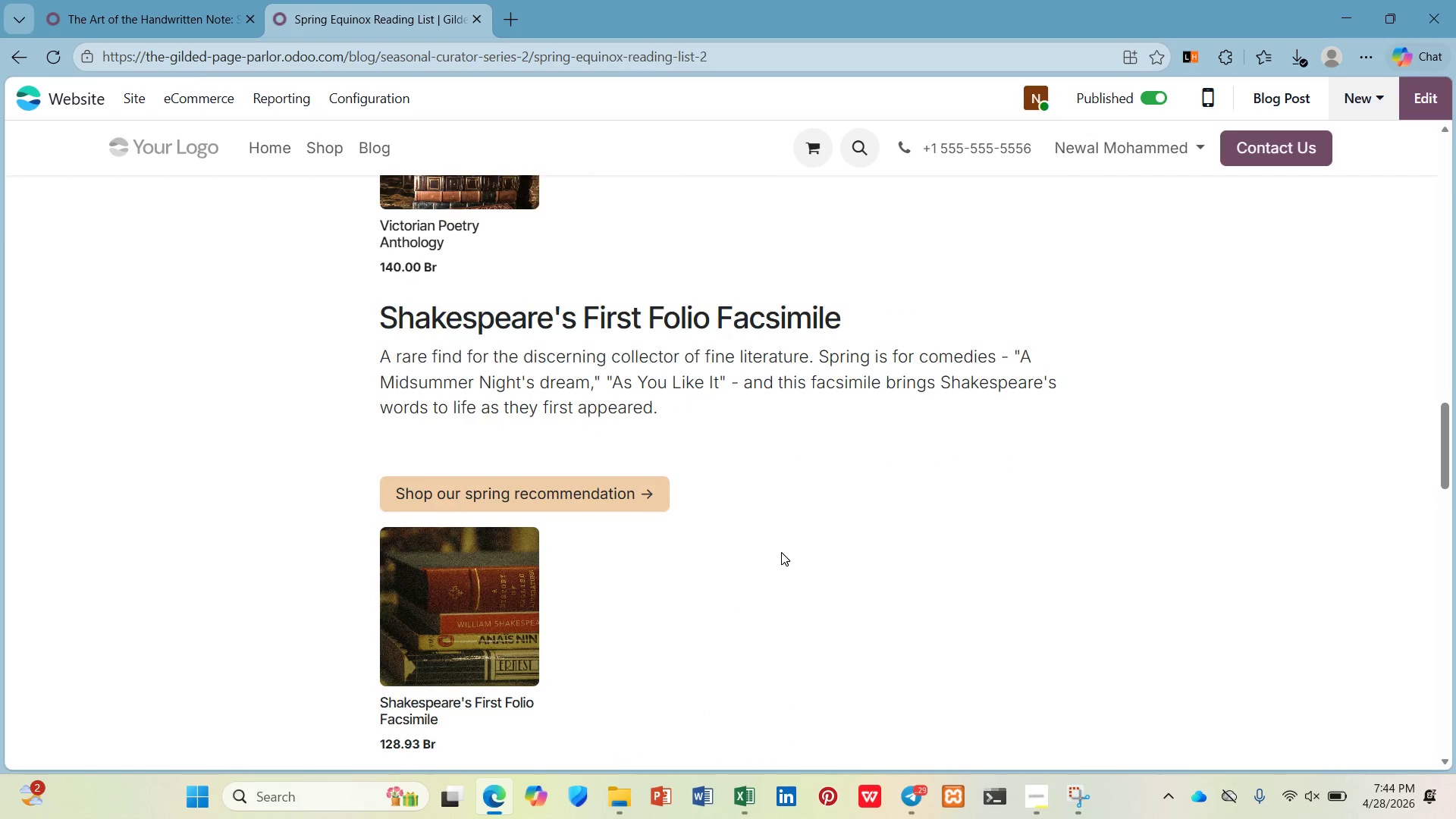 
scroll: coordinate [777, 526], scroll_direction: down, amount: 15.0
 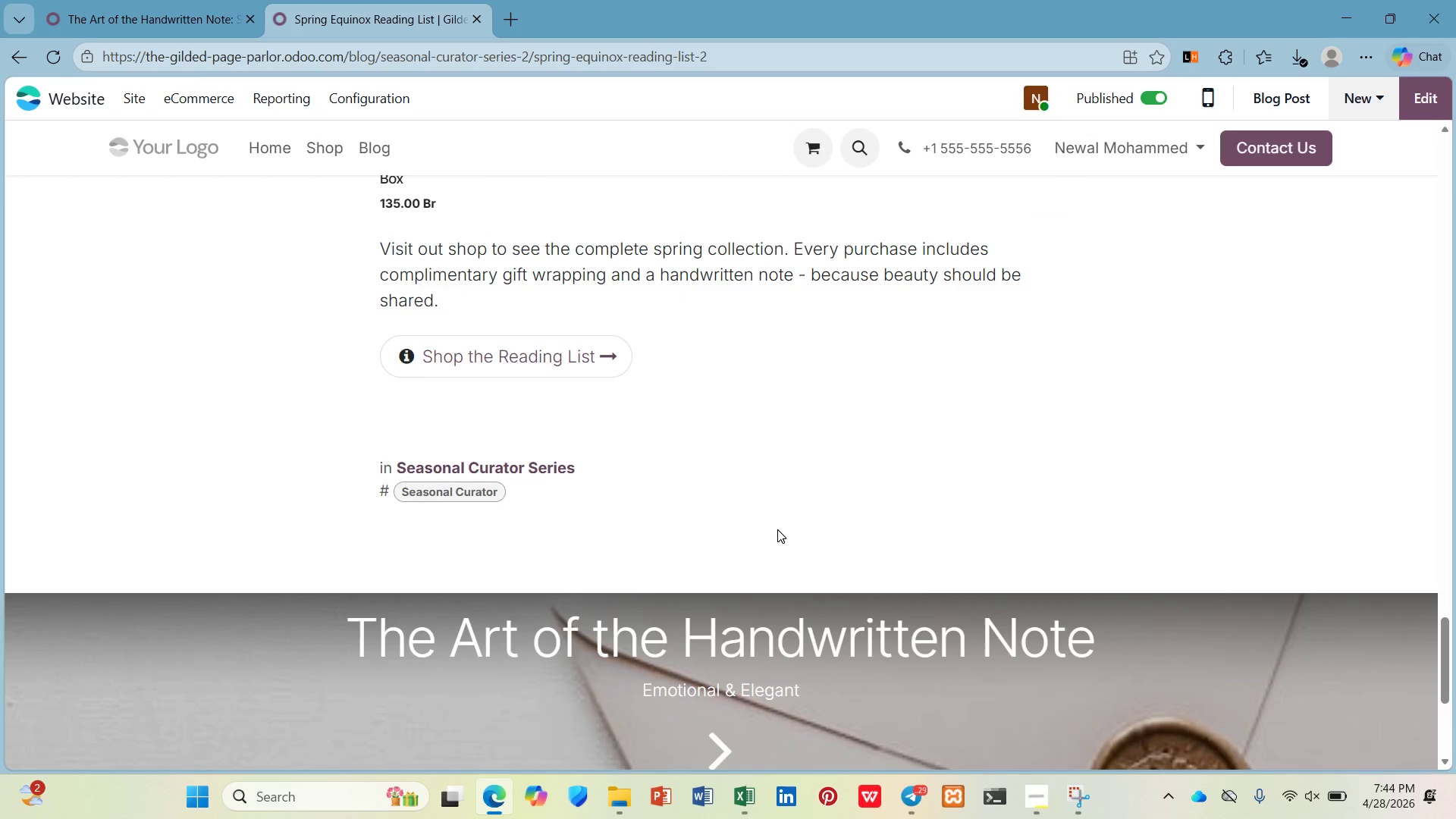 
scroll: coordinate [770, 519], scroll_direction: down, amount: 8.0
 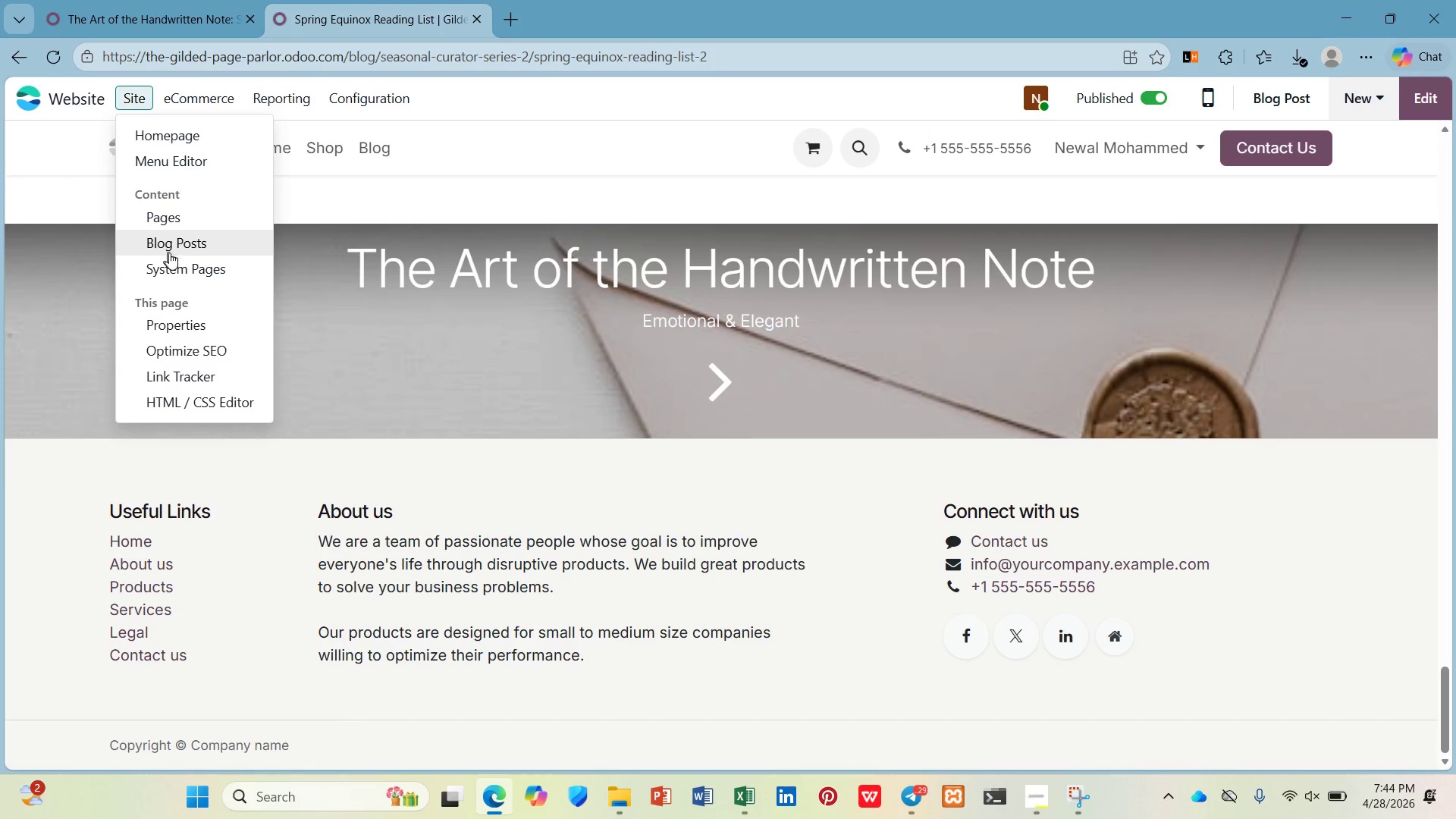 
left_click([193, 346])
 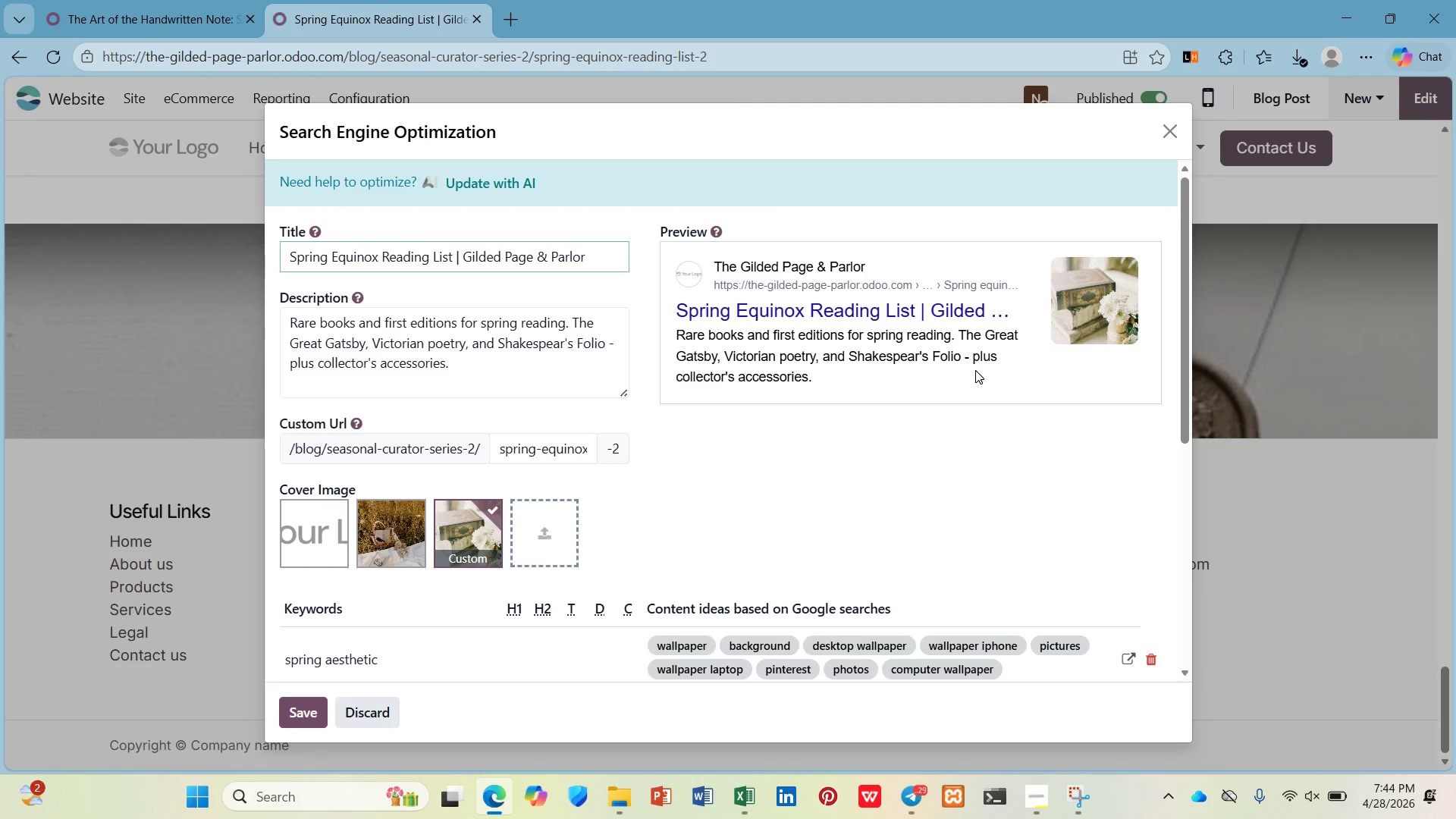 
scroll: coordinate [963, 378], scroll_direction: down, amount: 7.0
 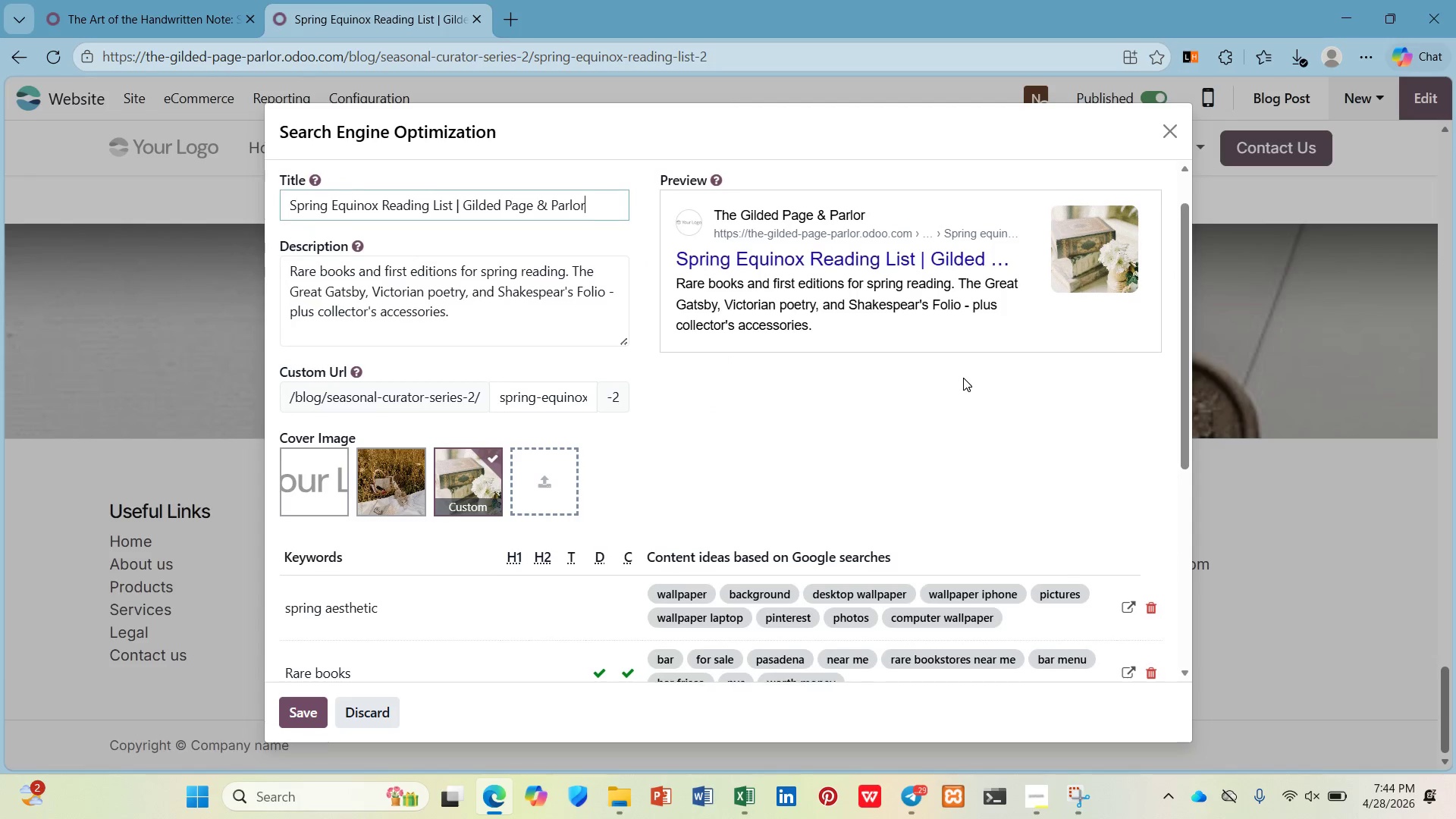 
scroll: coordinate [963, 378], scroll_direction: up, amount: 4.0
 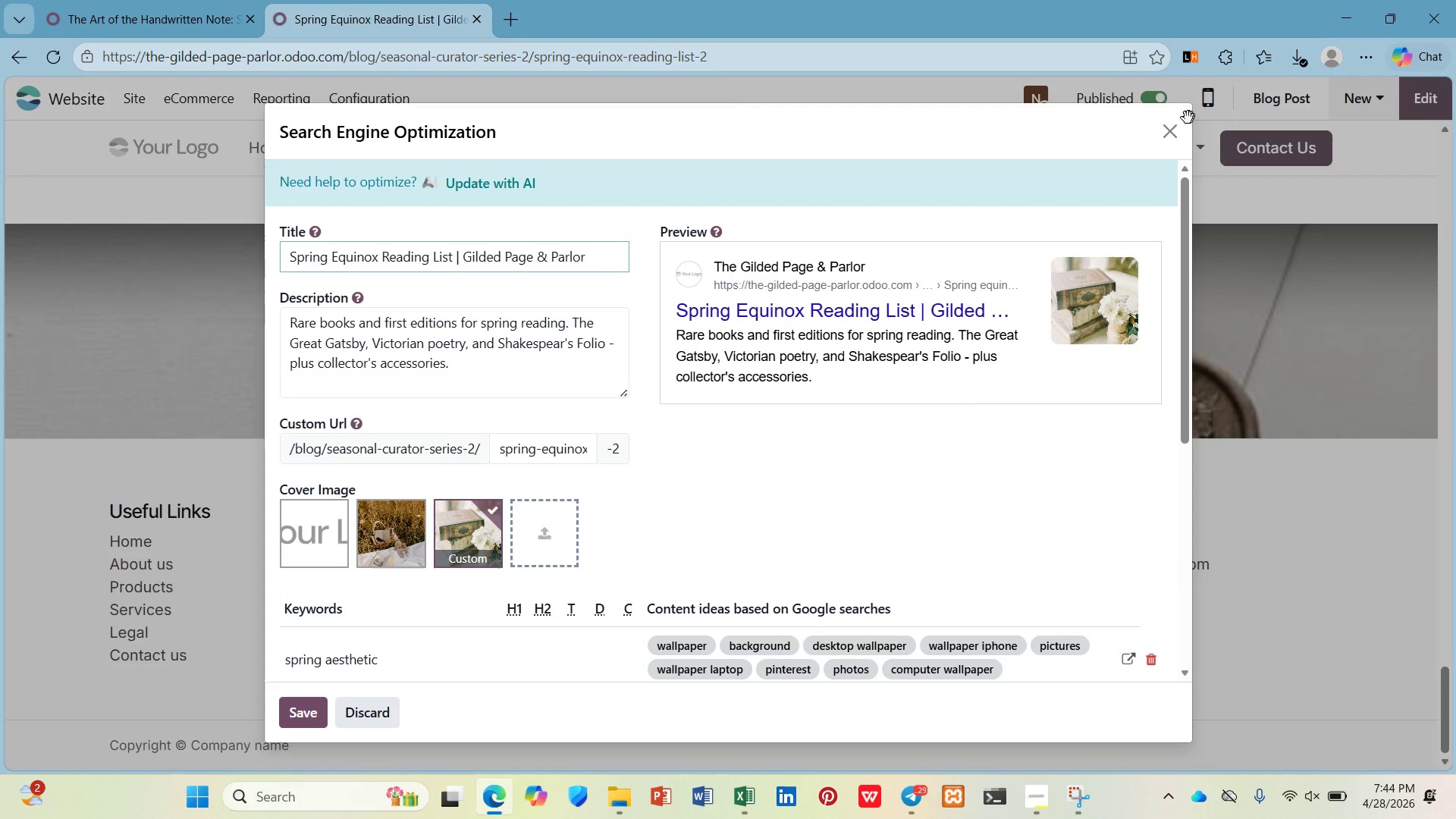 
left_click([1167, 130])
 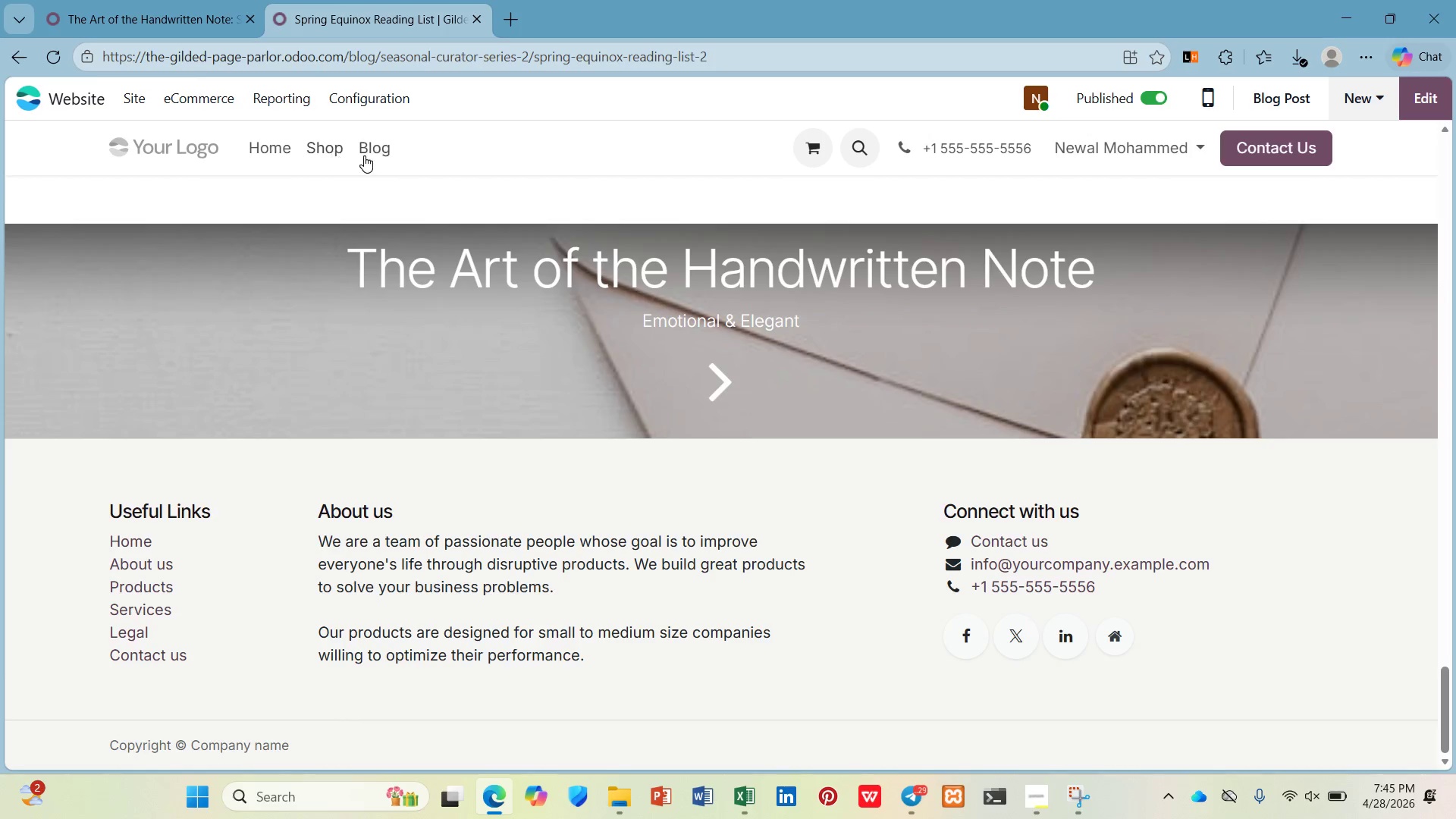 
double_click([374, 145])
 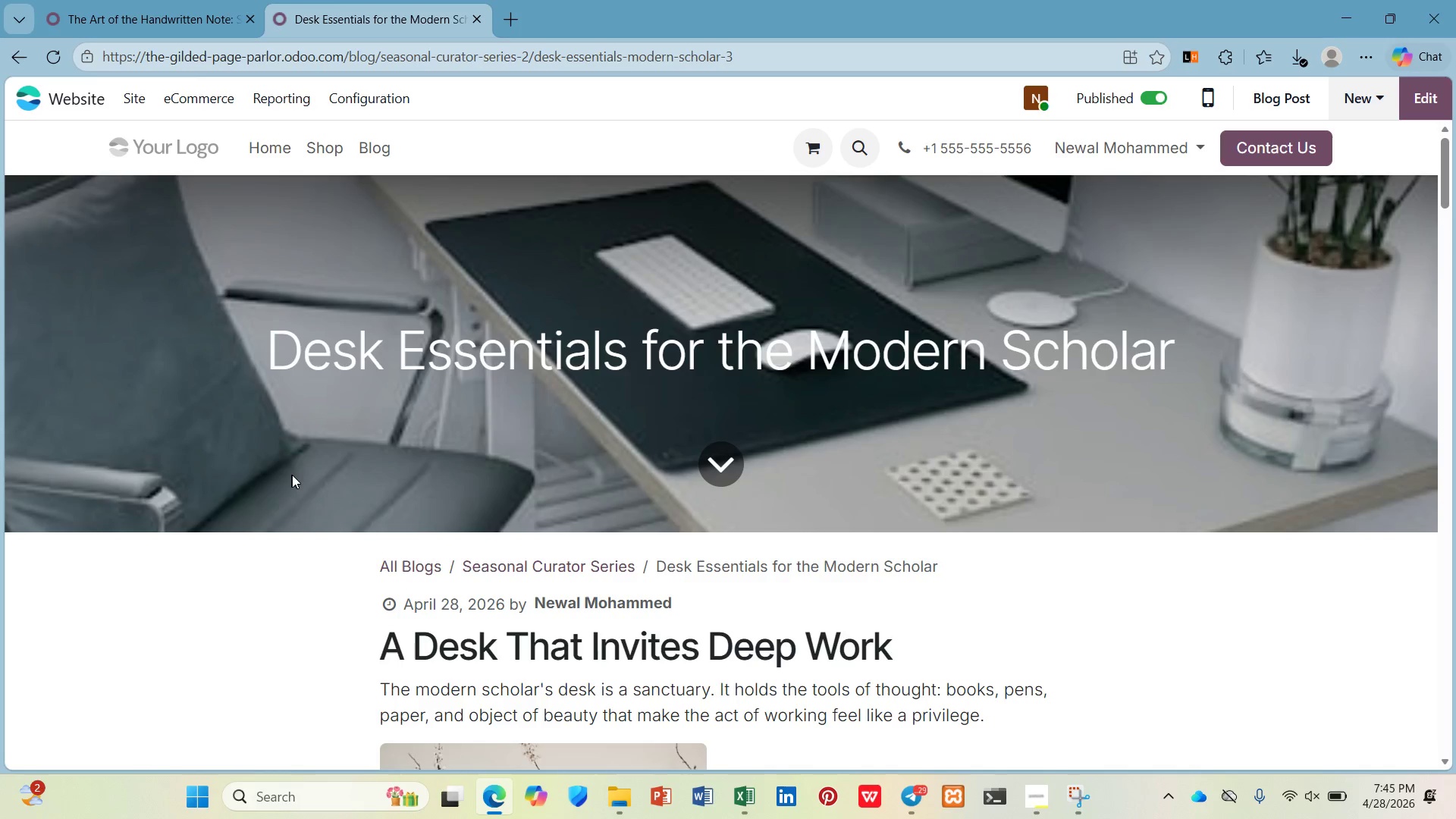 
wait(6.88)
 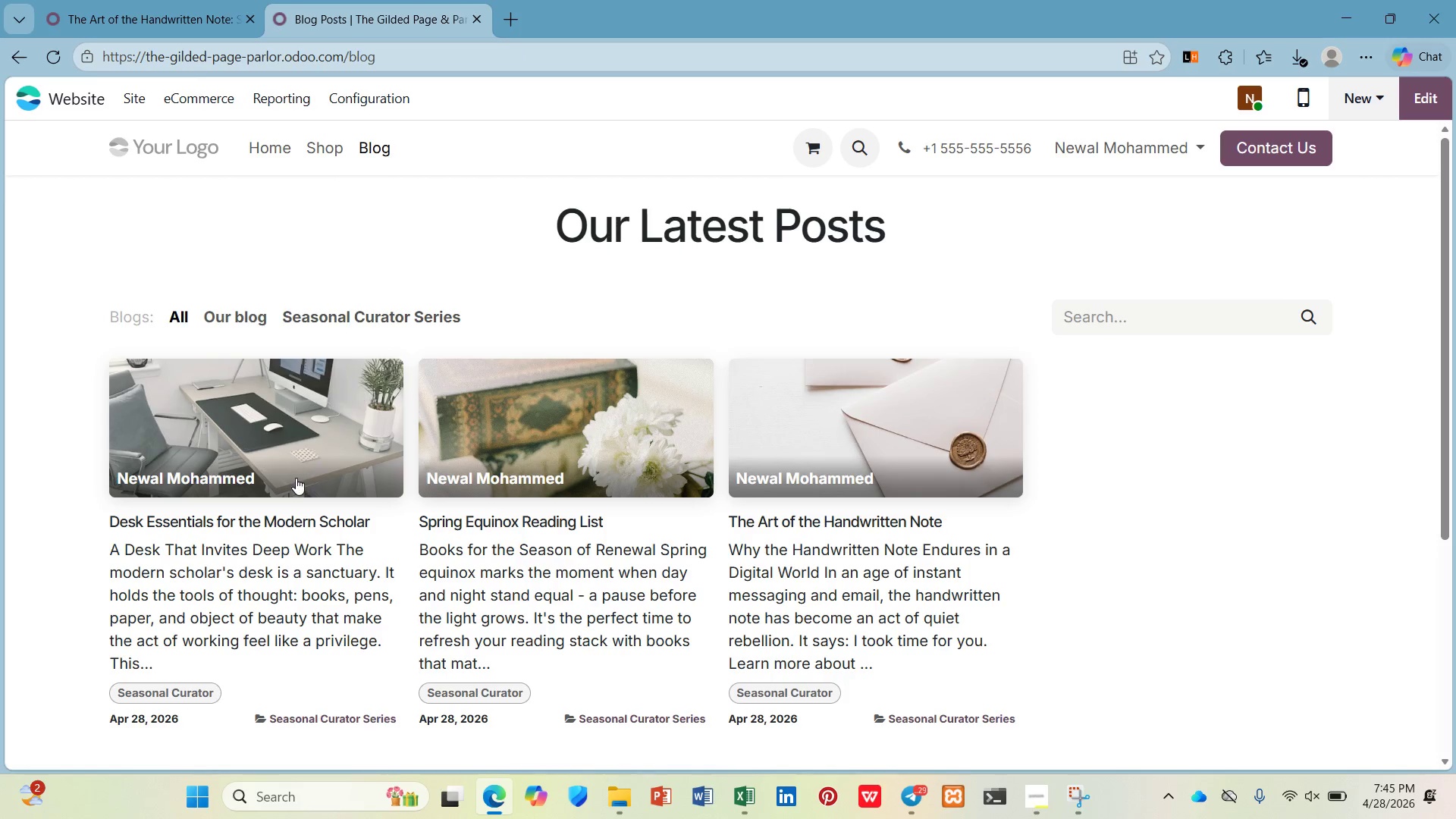 
scroll: coordinate [515, 419], scroll_direction: down, amount: 10.0
 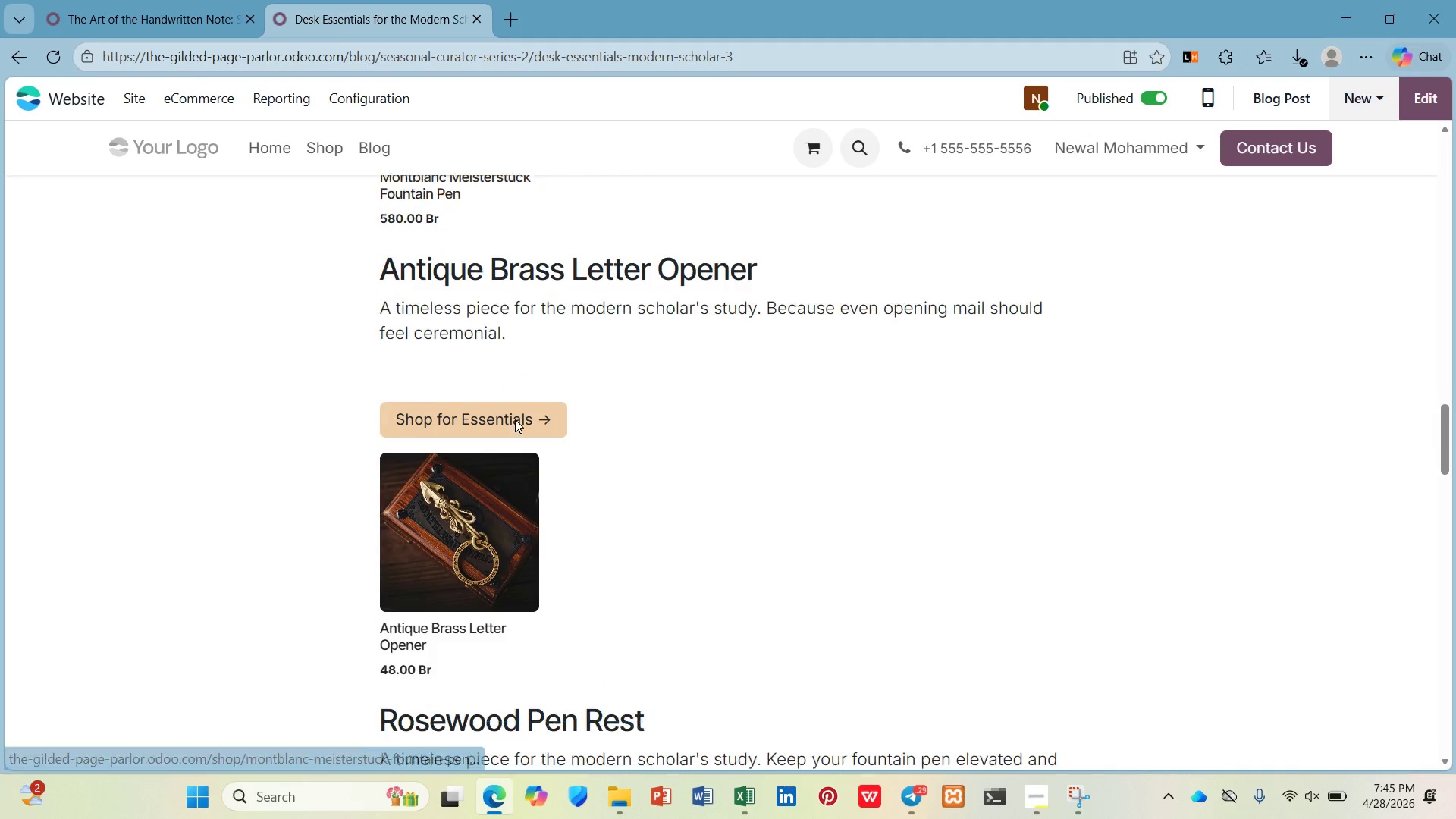 
scroll: coordinate [515, 417], scroll_direction: down, amount: 8.0
 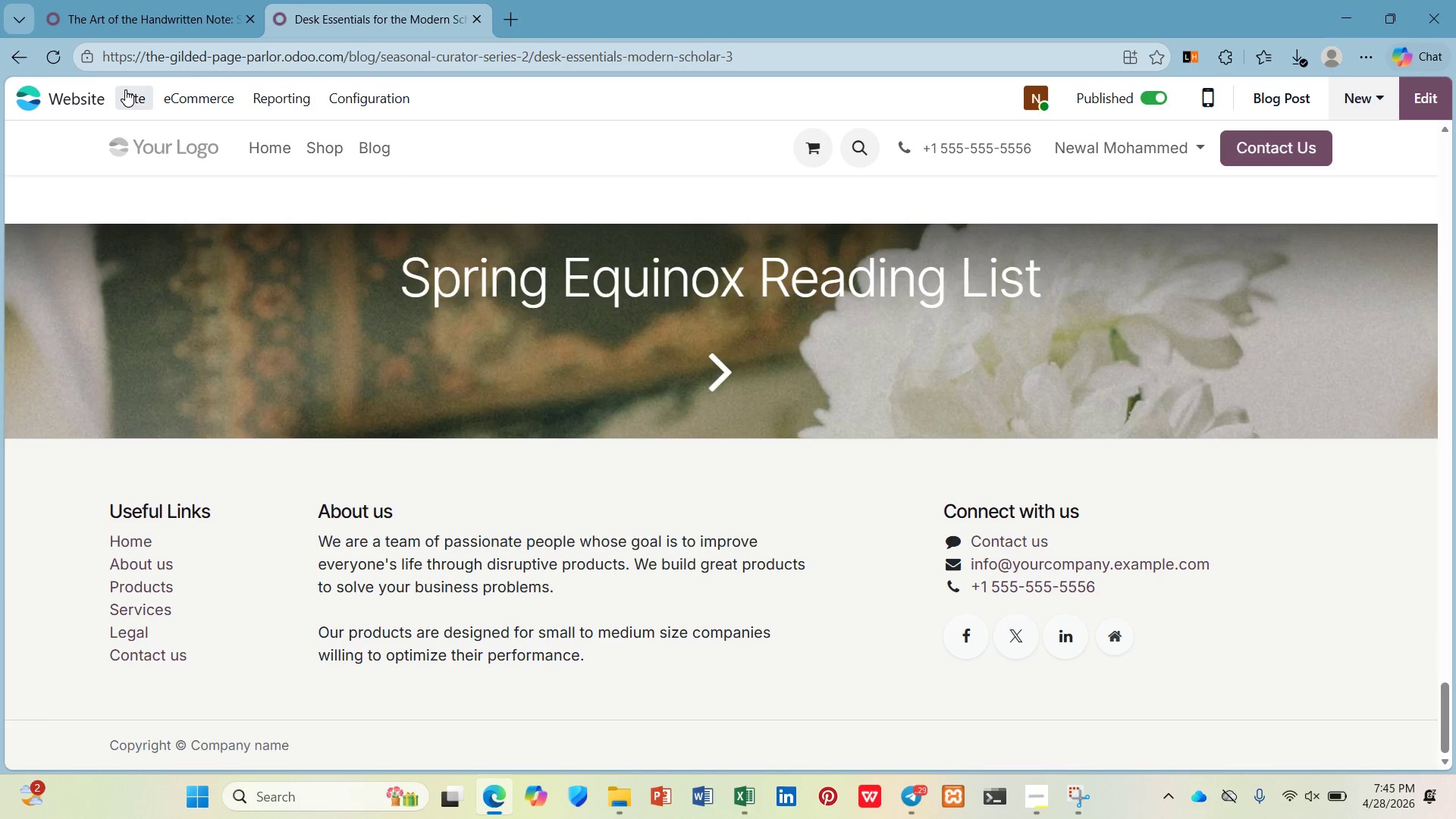 
left_click([222, 341])
 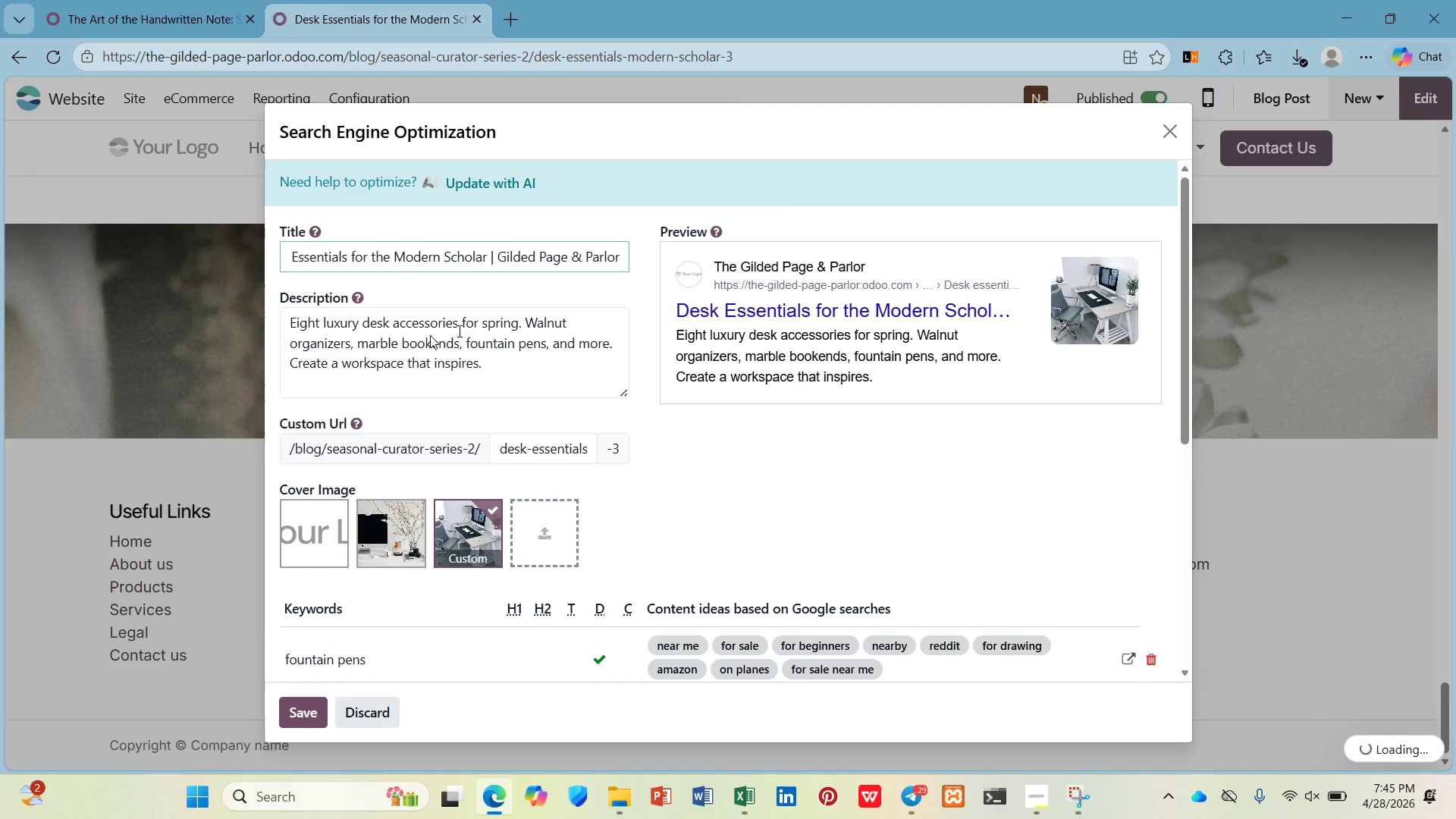 
scroll: coordinate [523, 325], scroll_direction: down, amount: 2.0
 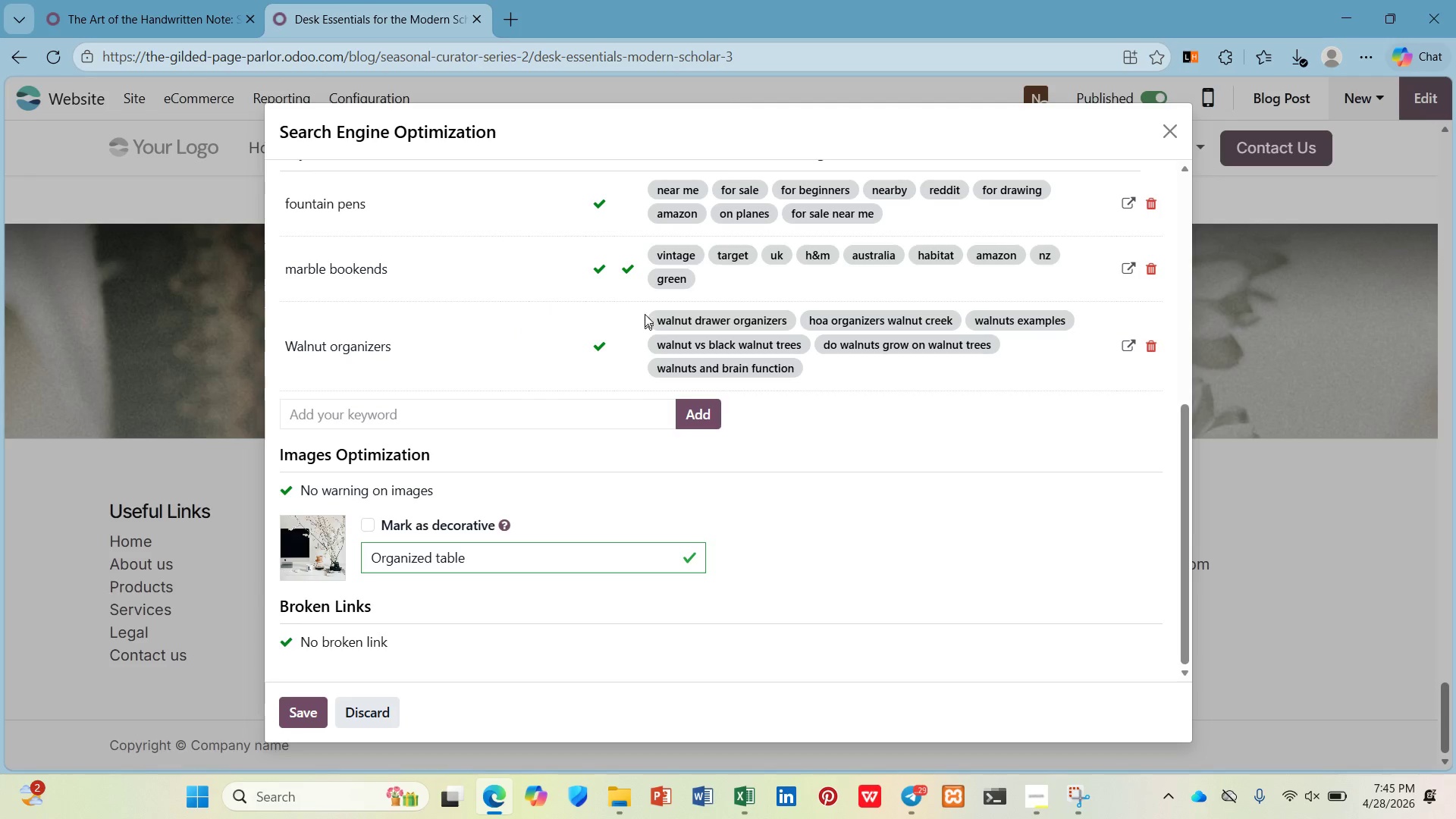 
left_click([1172, 137])
 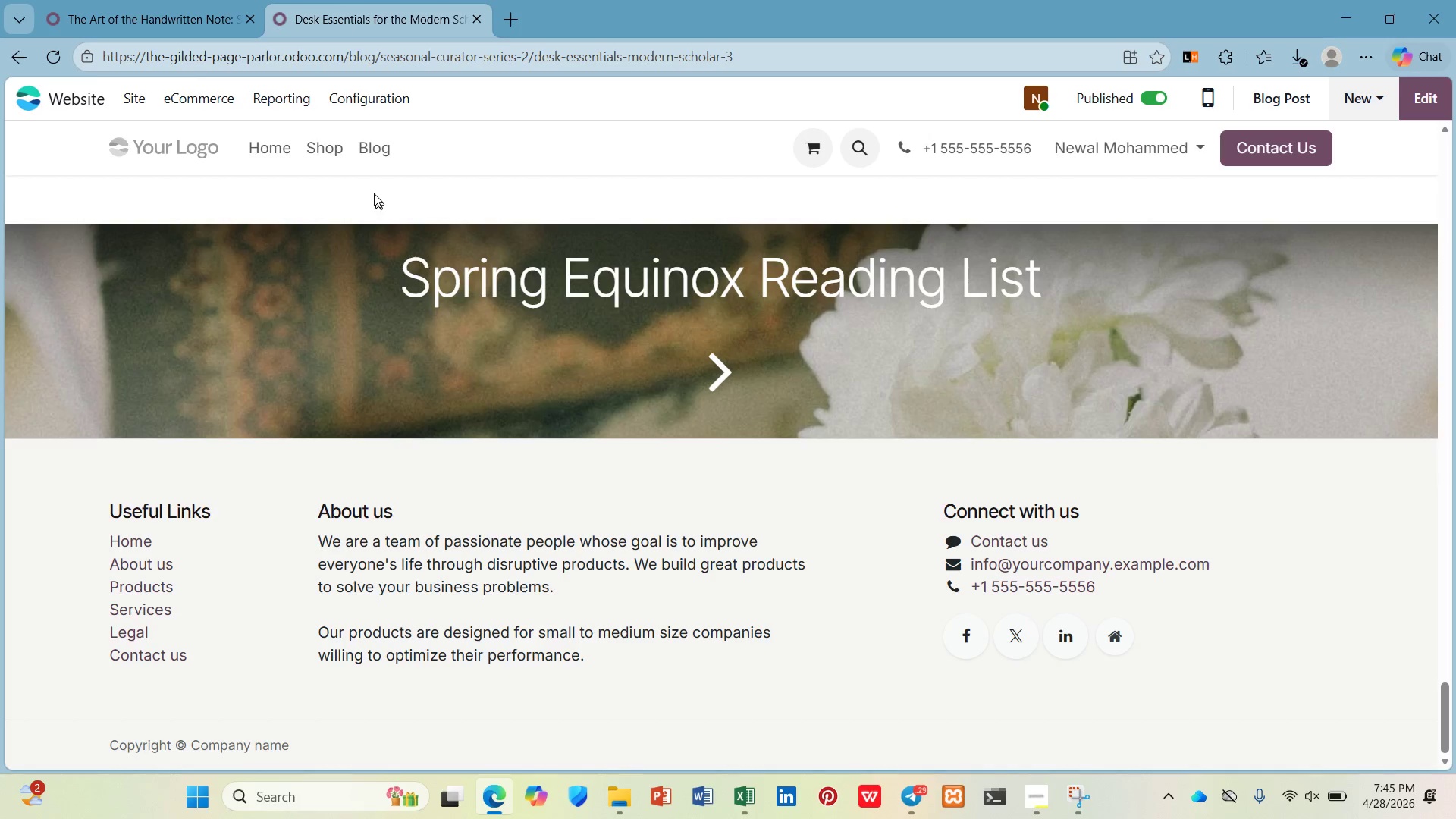 
left_click([378, 140])
 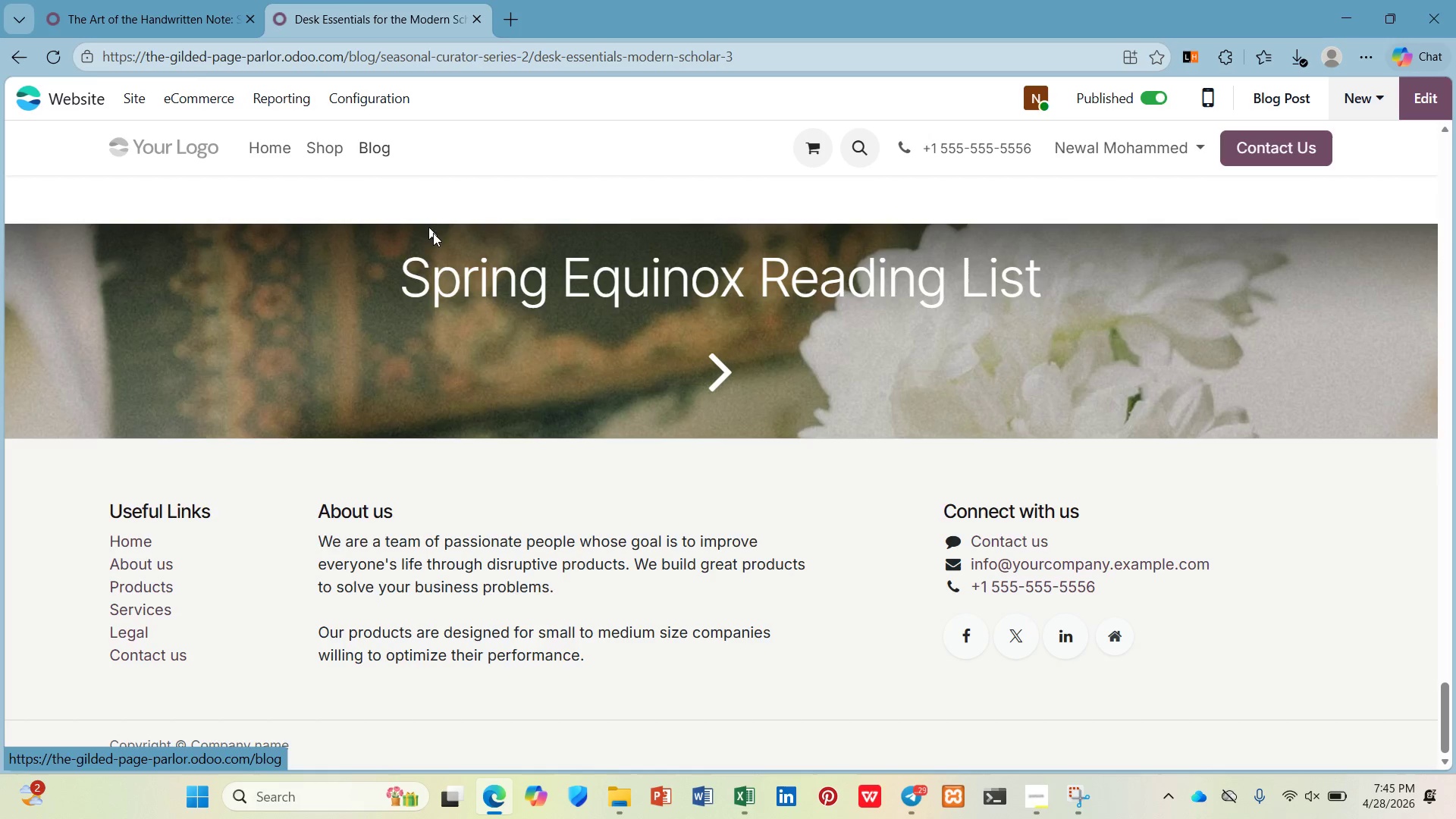 
mouse_move([462, 317])
 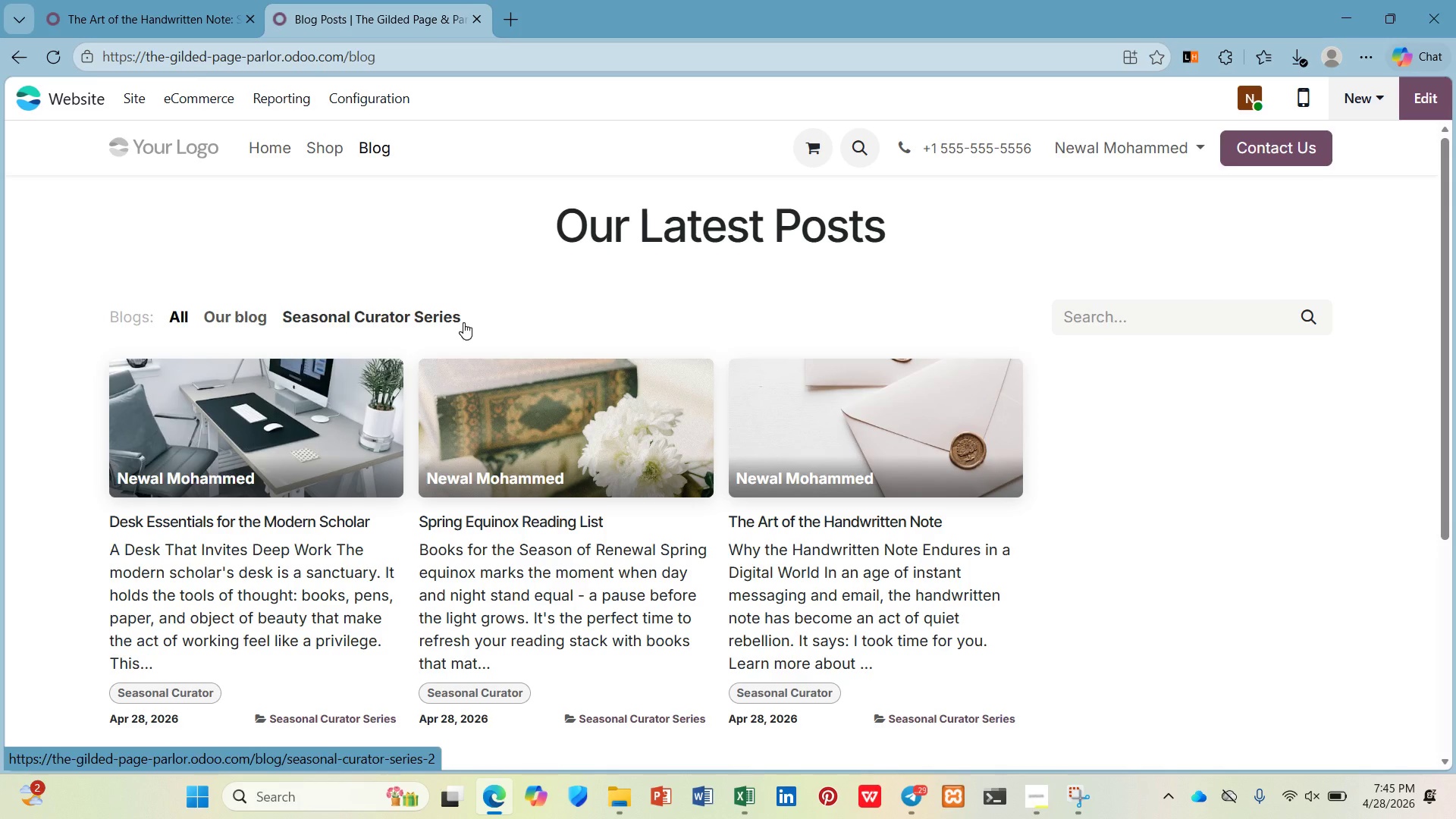 
scroll: coordinate [465, 326], scroll_direction: down, amount: 3.0
 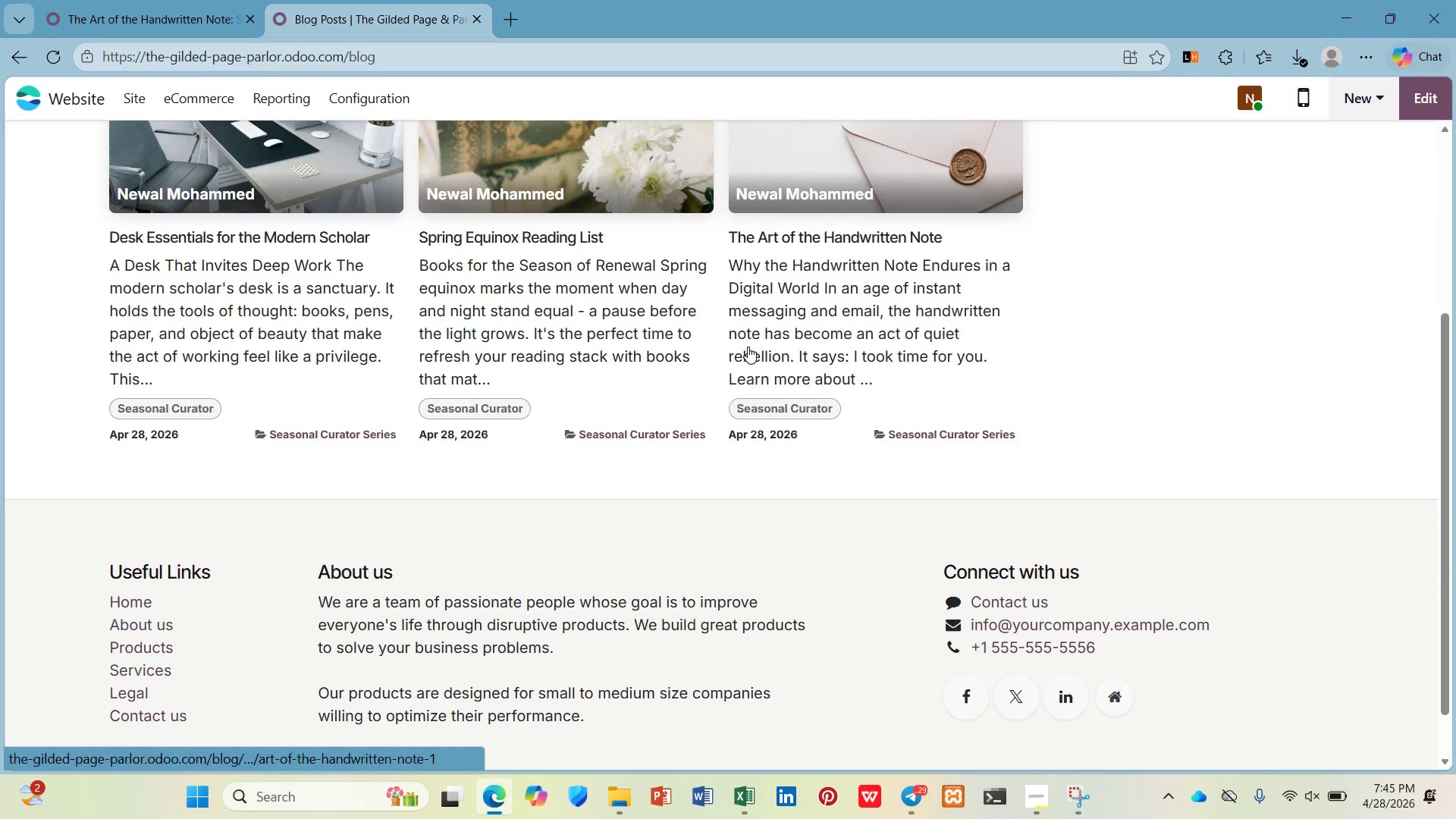 
left_click([672, 33])
 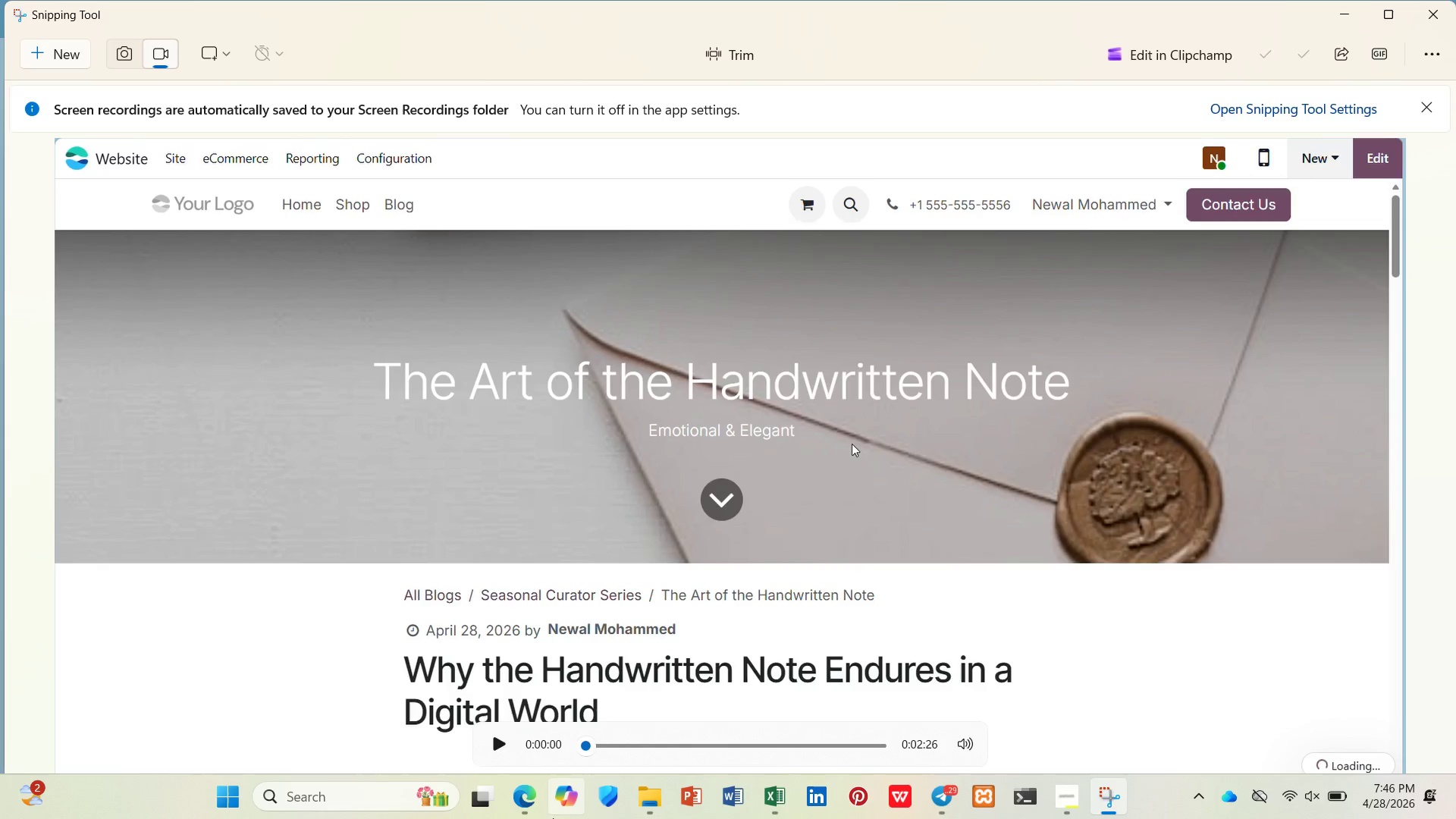 
left_click([499, 750])
 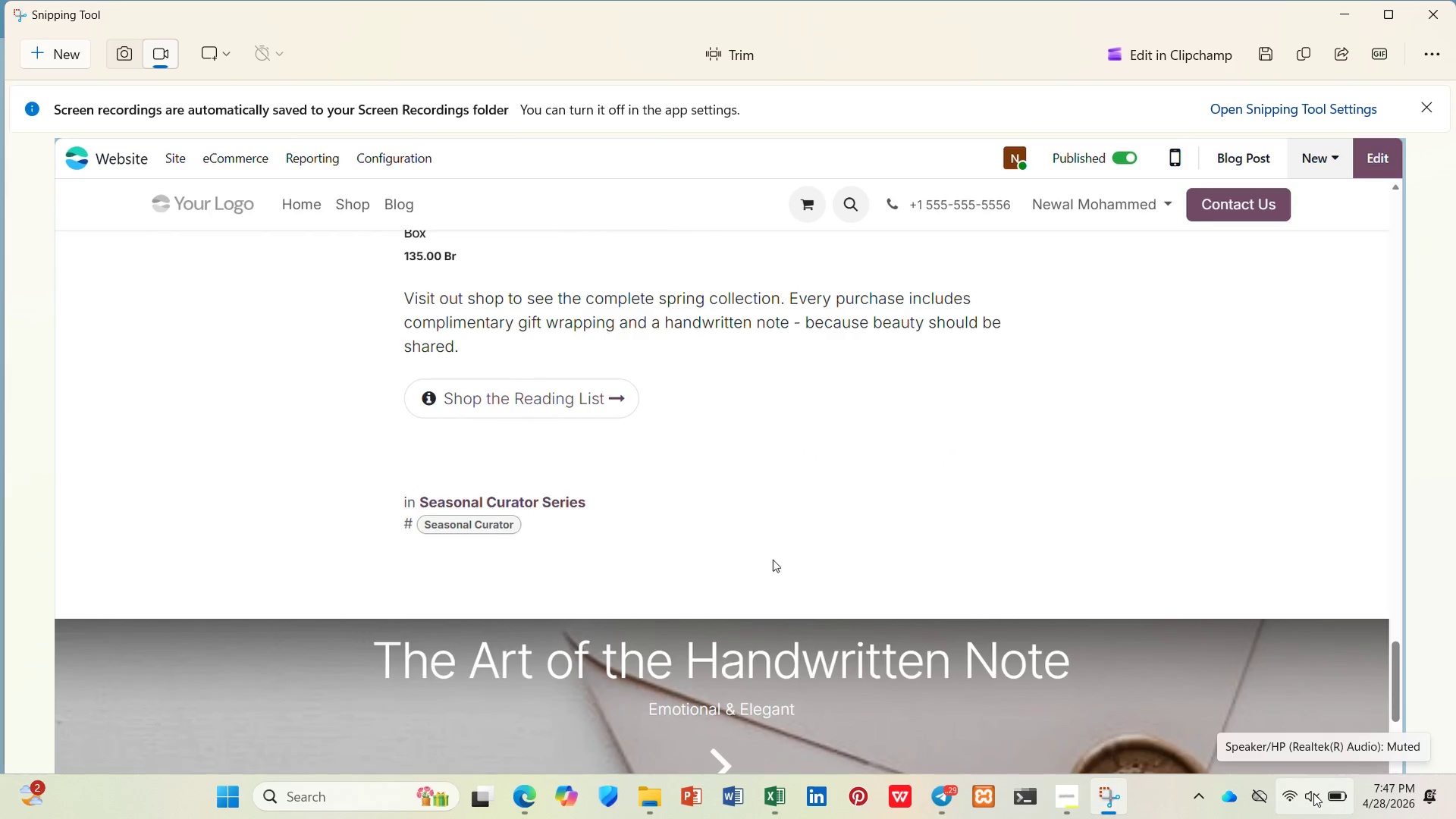 
wait(75.7)
 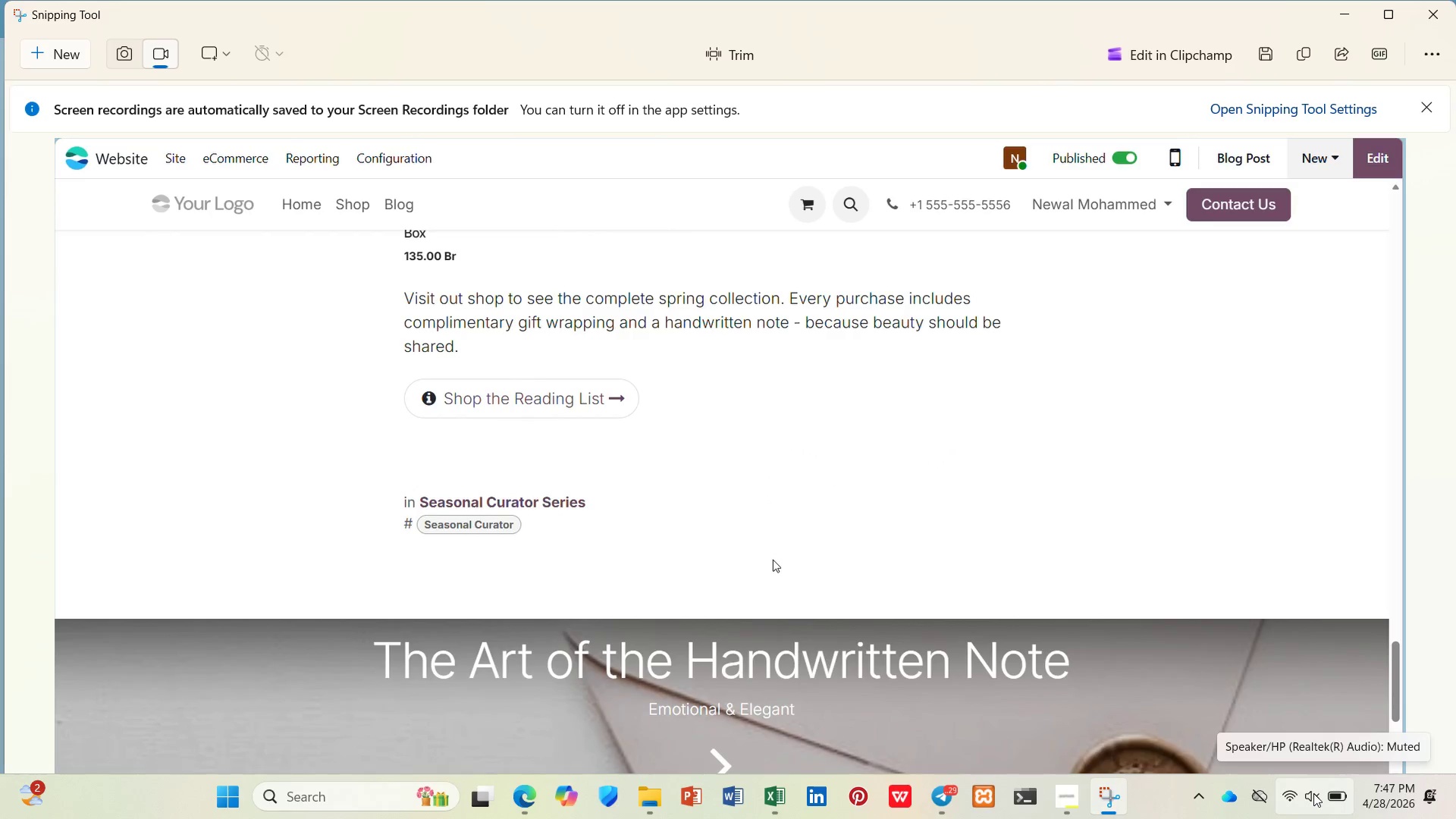 
left_click([1420, 51])
 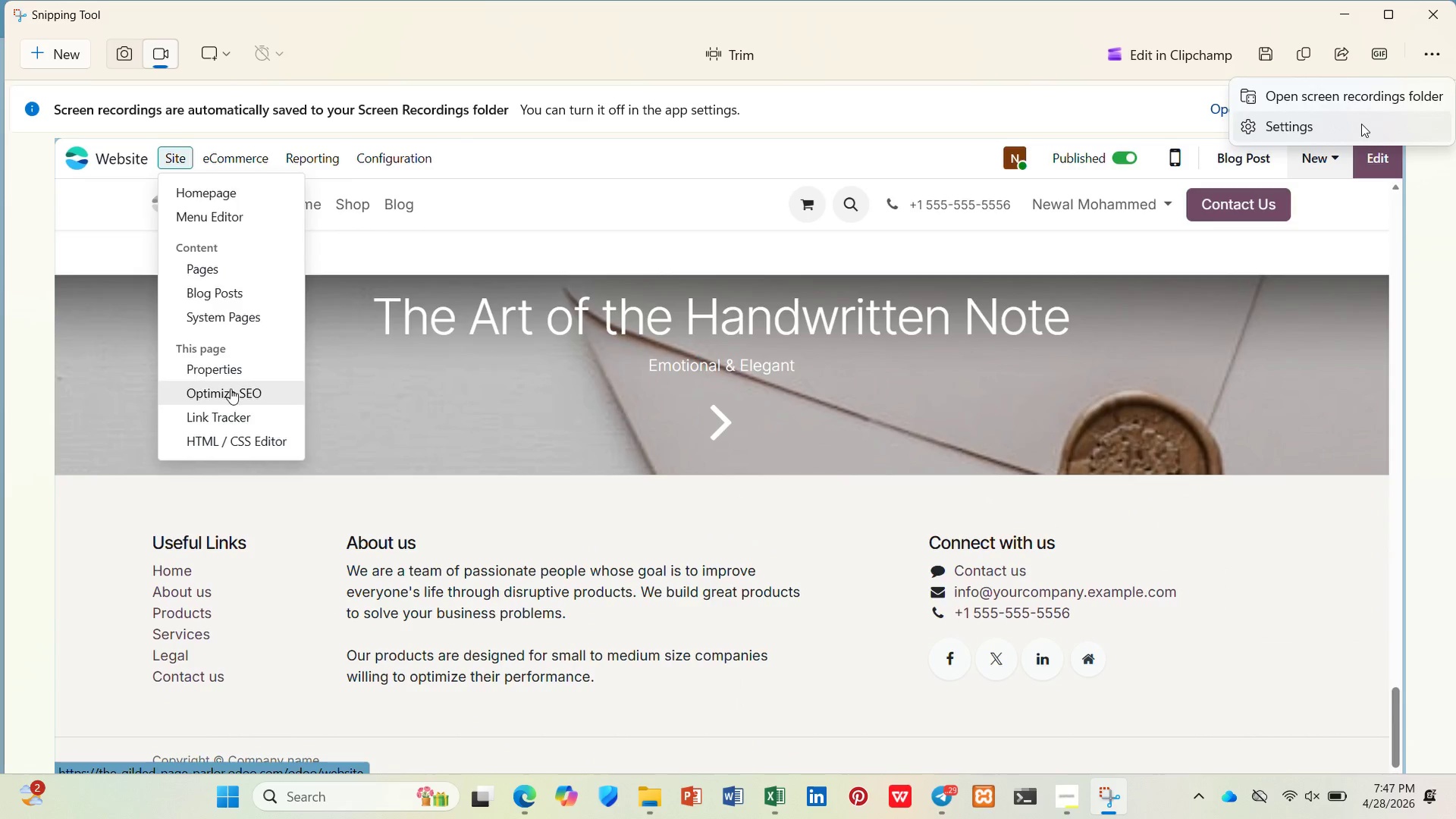 
left_click([1361, 124])
 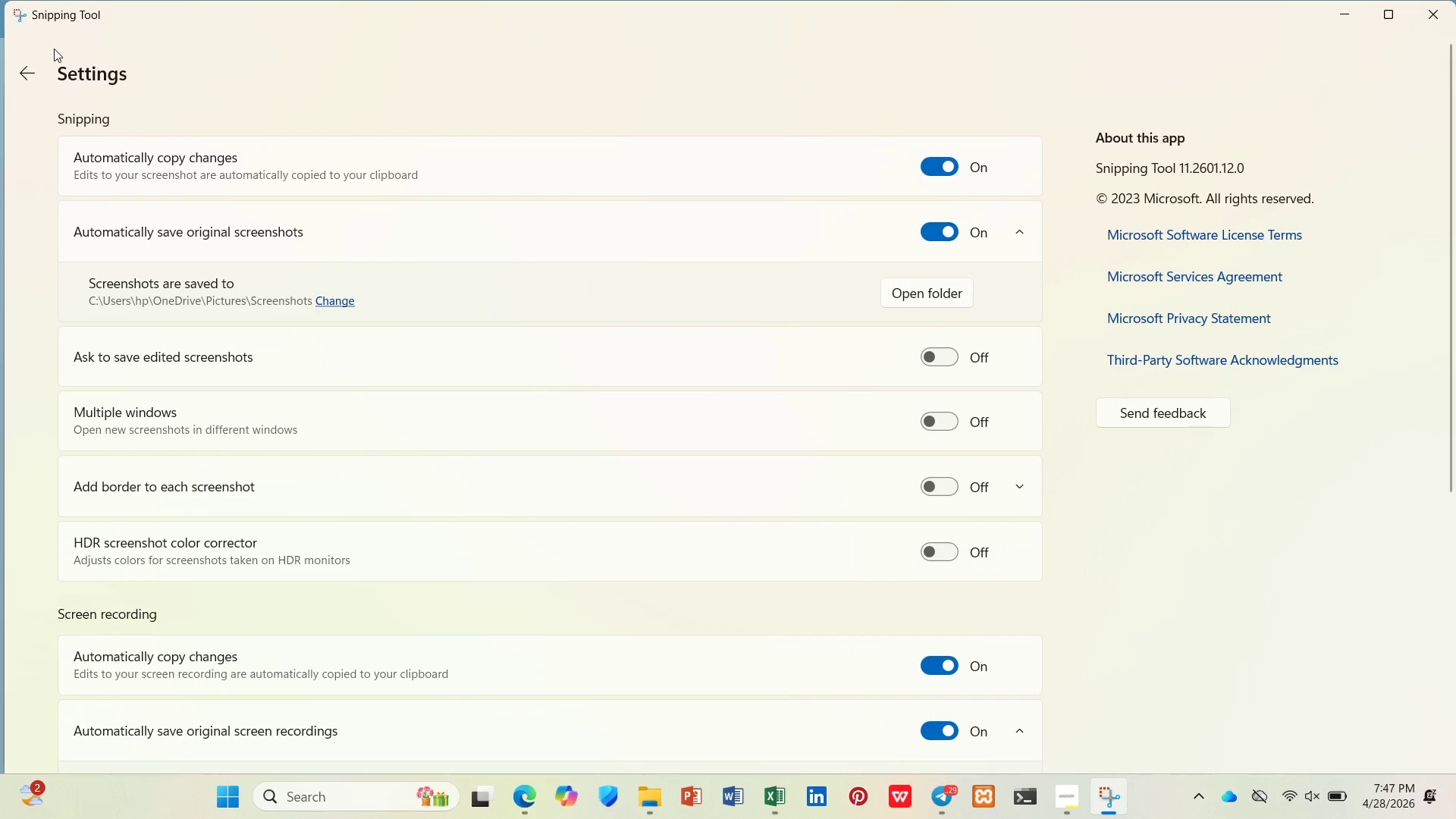 
left_click([36, 65])
 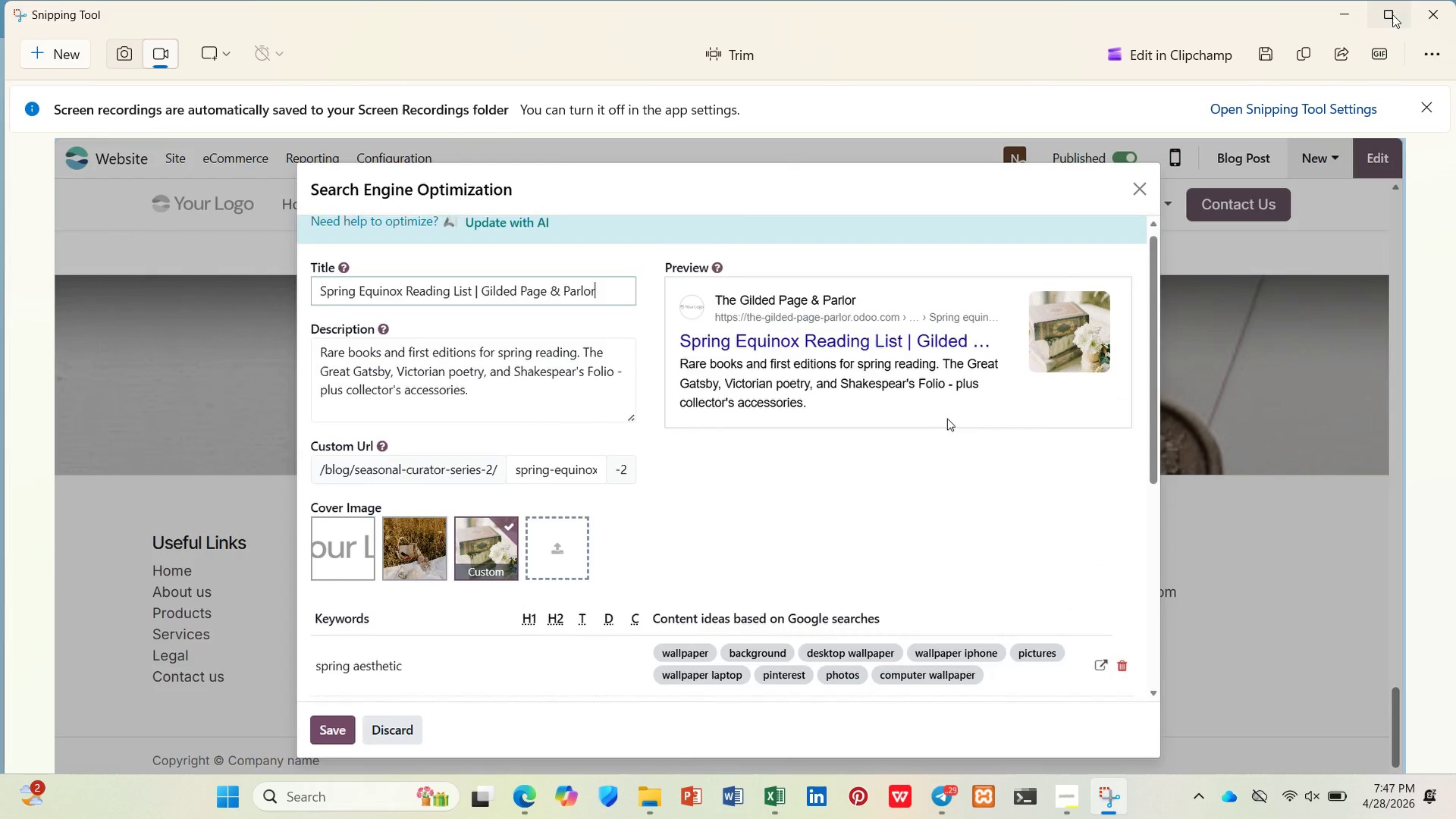 
wait(10.51)
 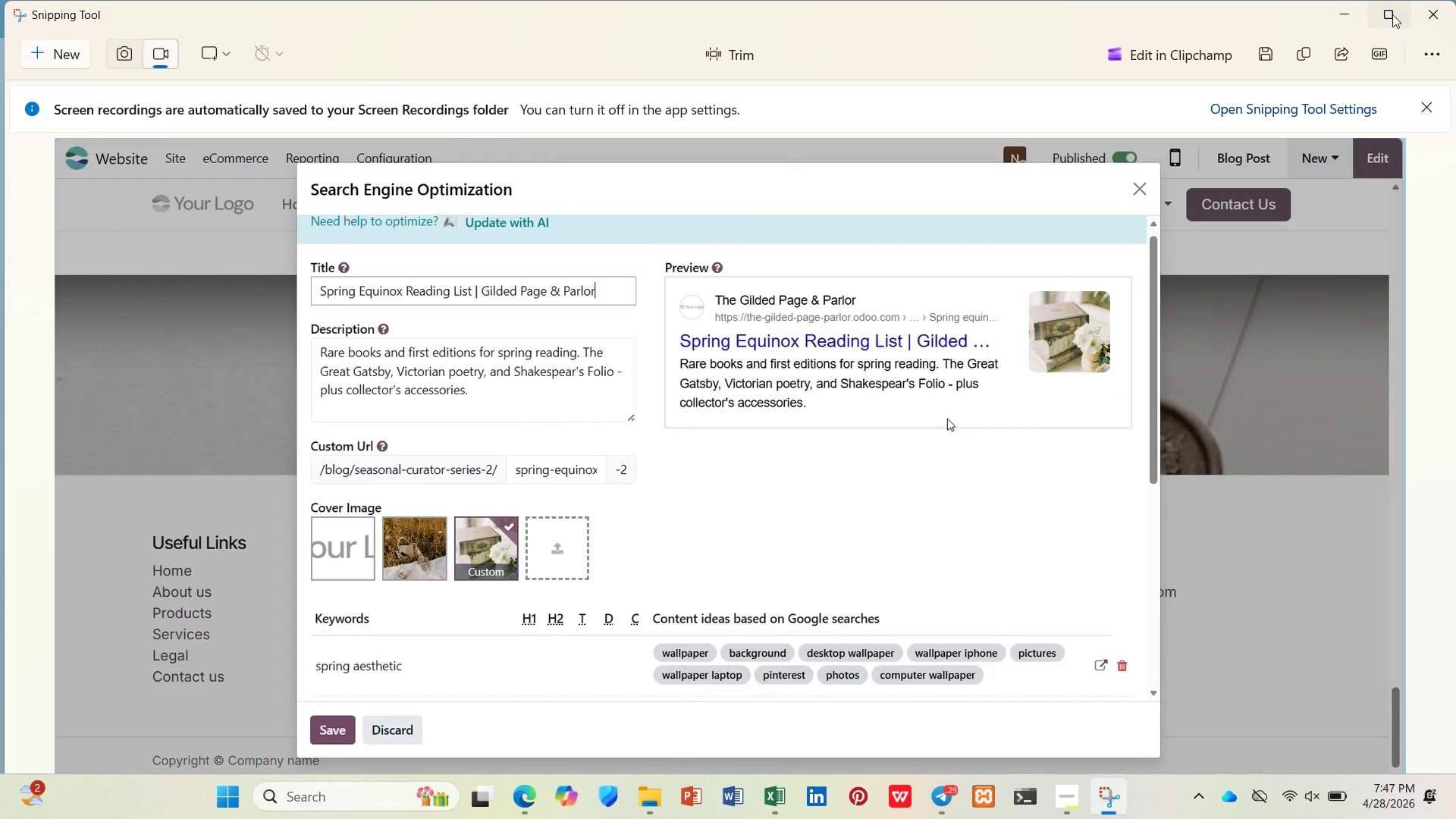 
left_click_drag(start_coordinate=[763, 747], to_coordinate=[911, 752])
 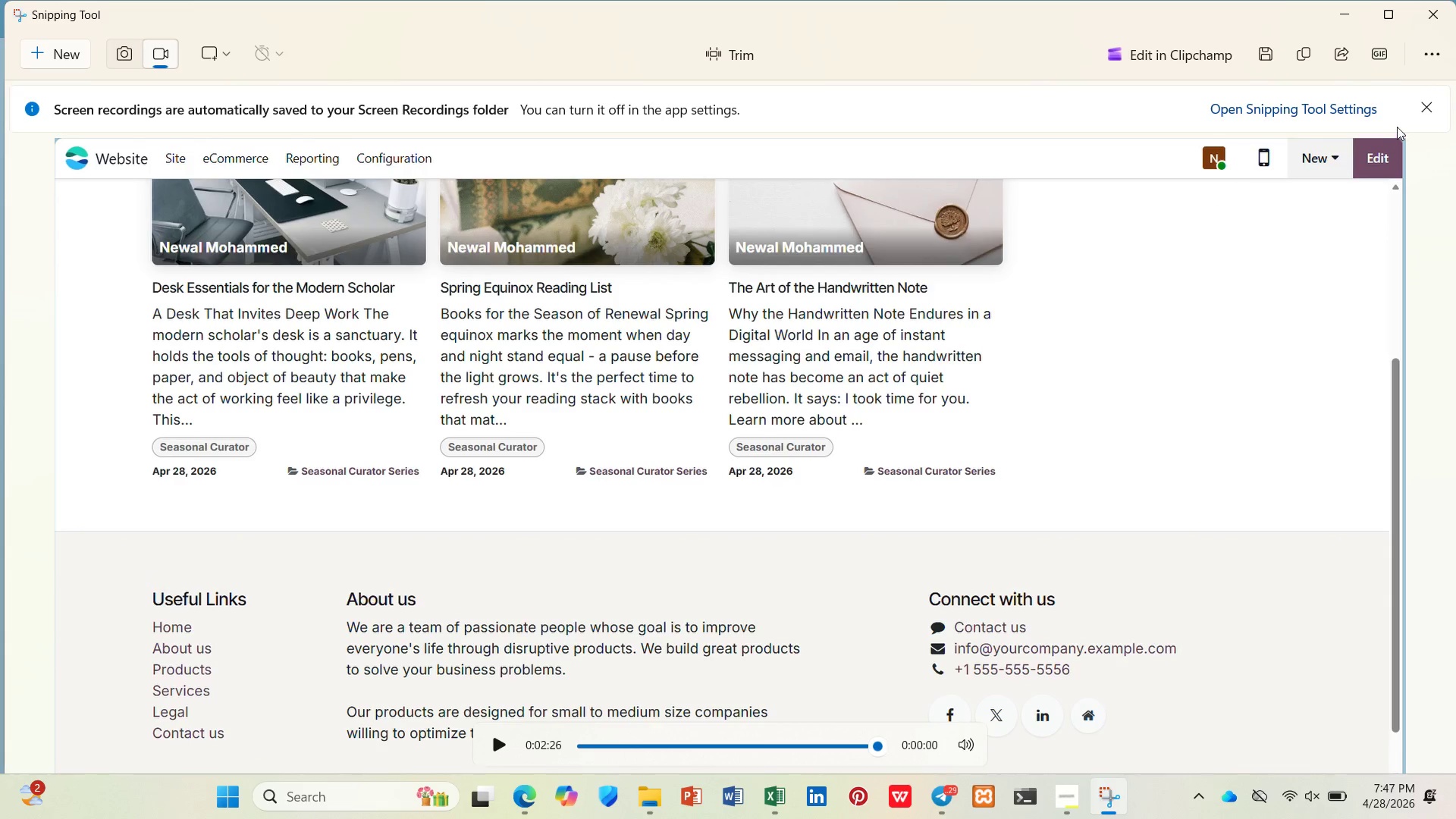 
wait(5.08)
 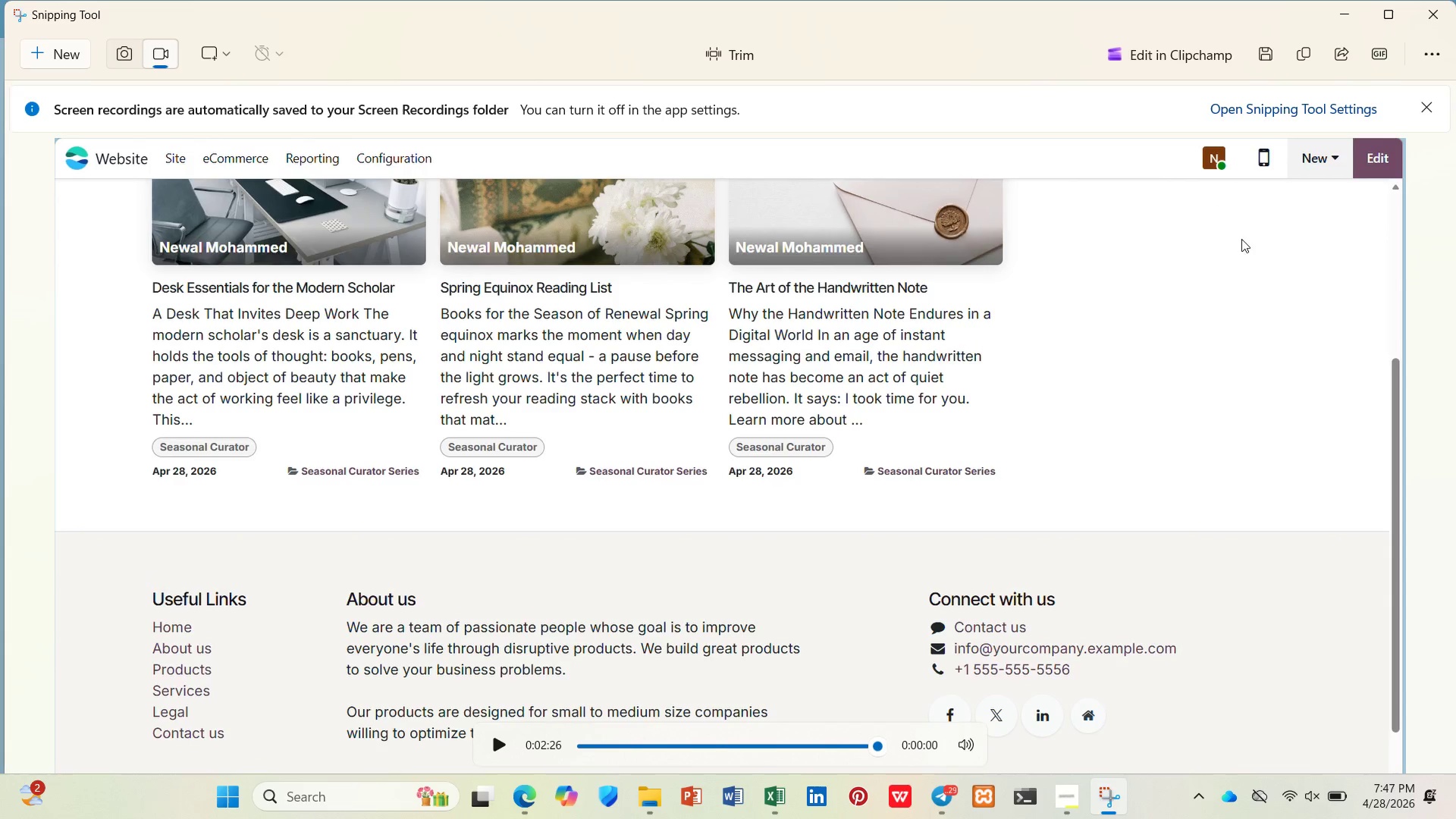 
left_click_drag(start_coordinate=[1200, 0], to_coordinate=[1179, 52])
 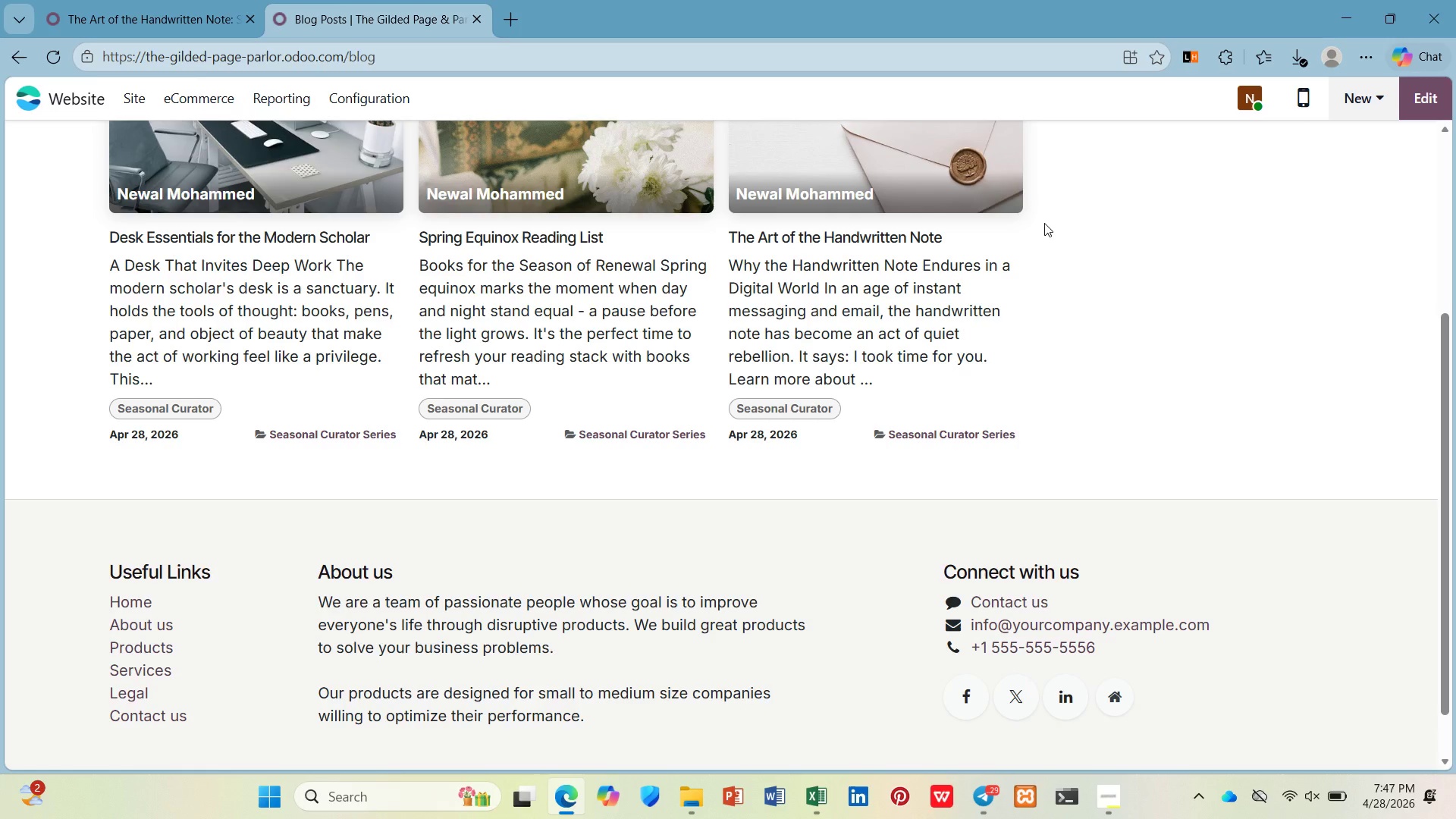 
wait(5.83)
 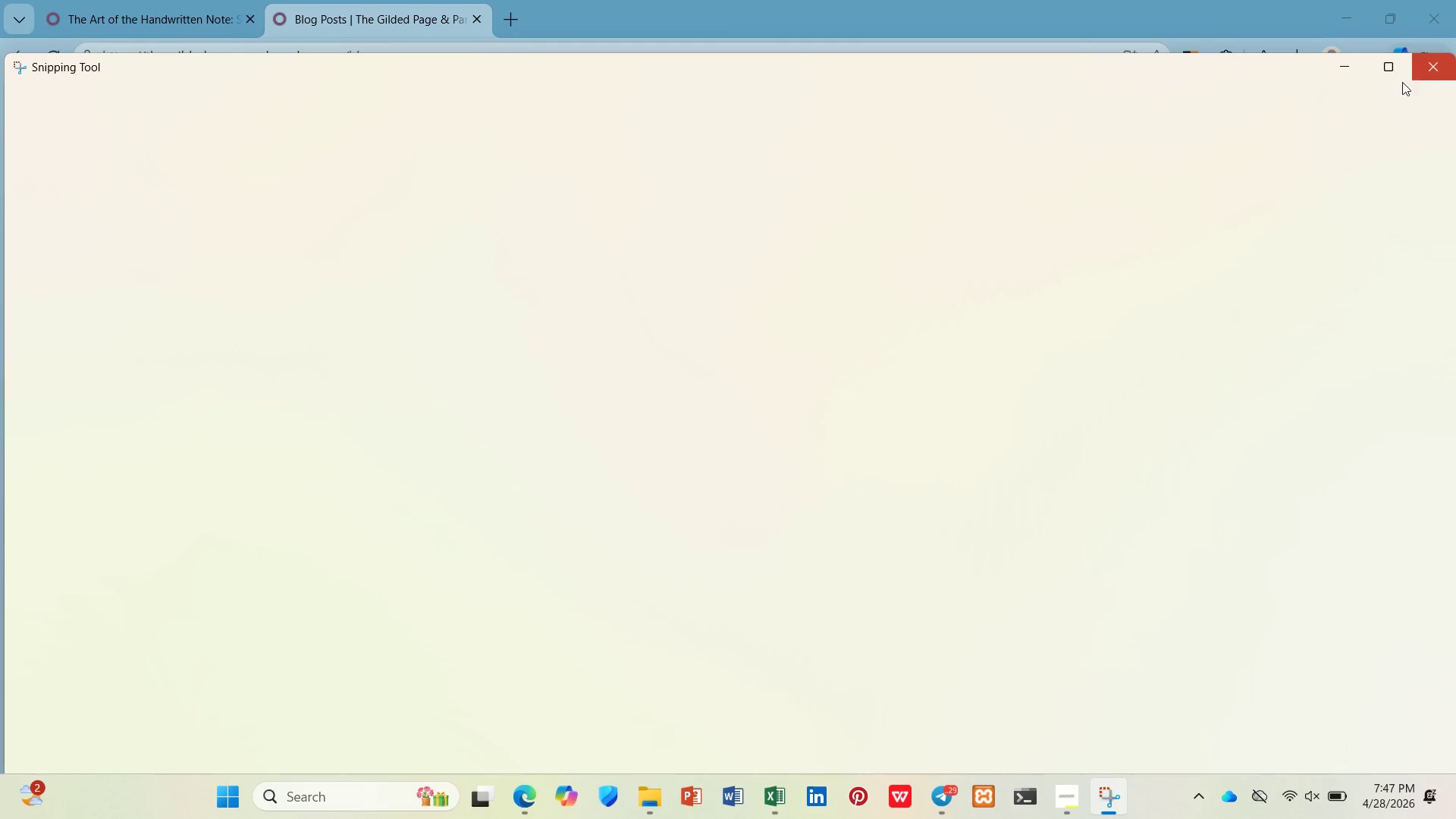 
left_click([688, 818])
 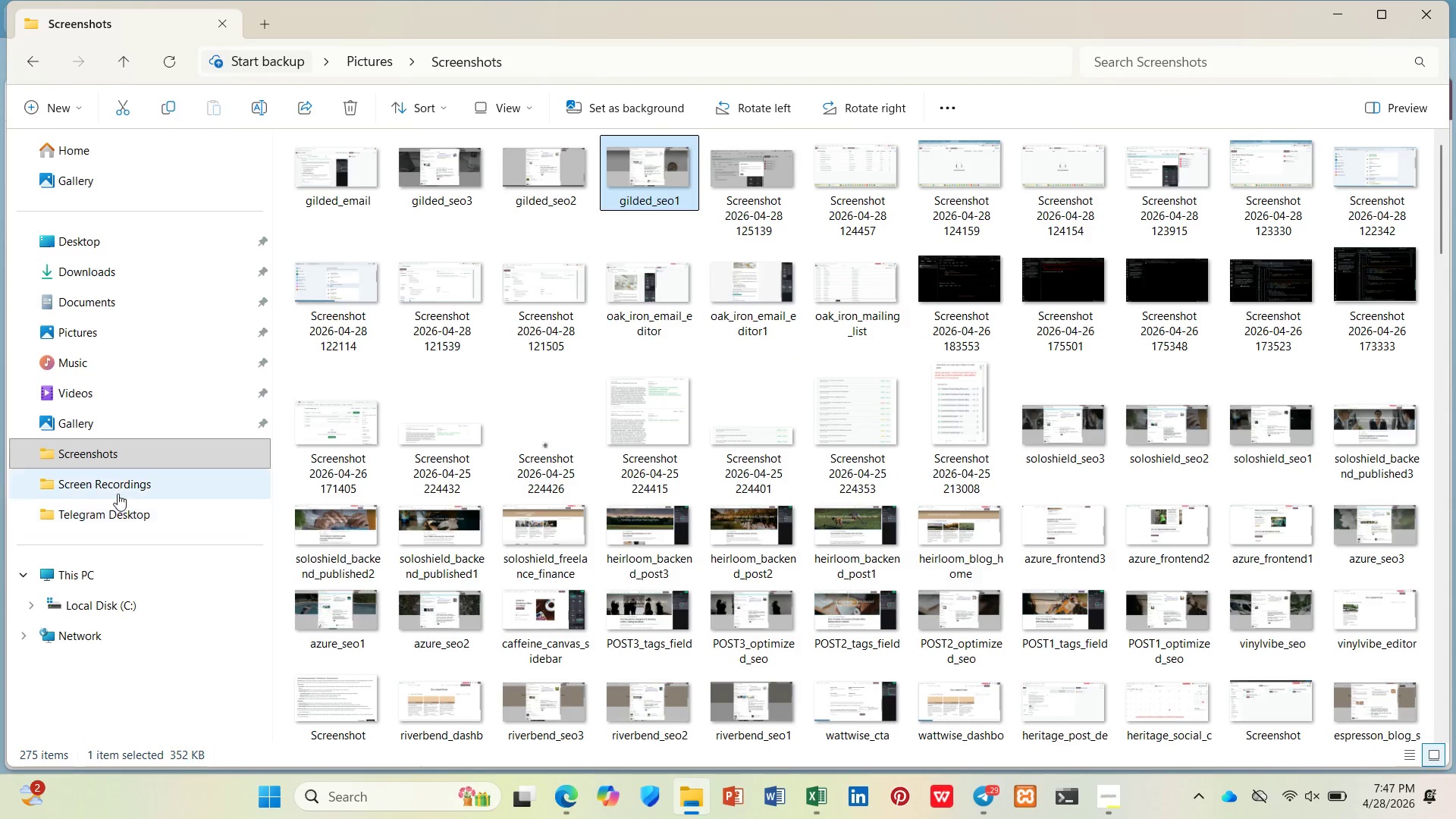 
left_click([117, 490])
 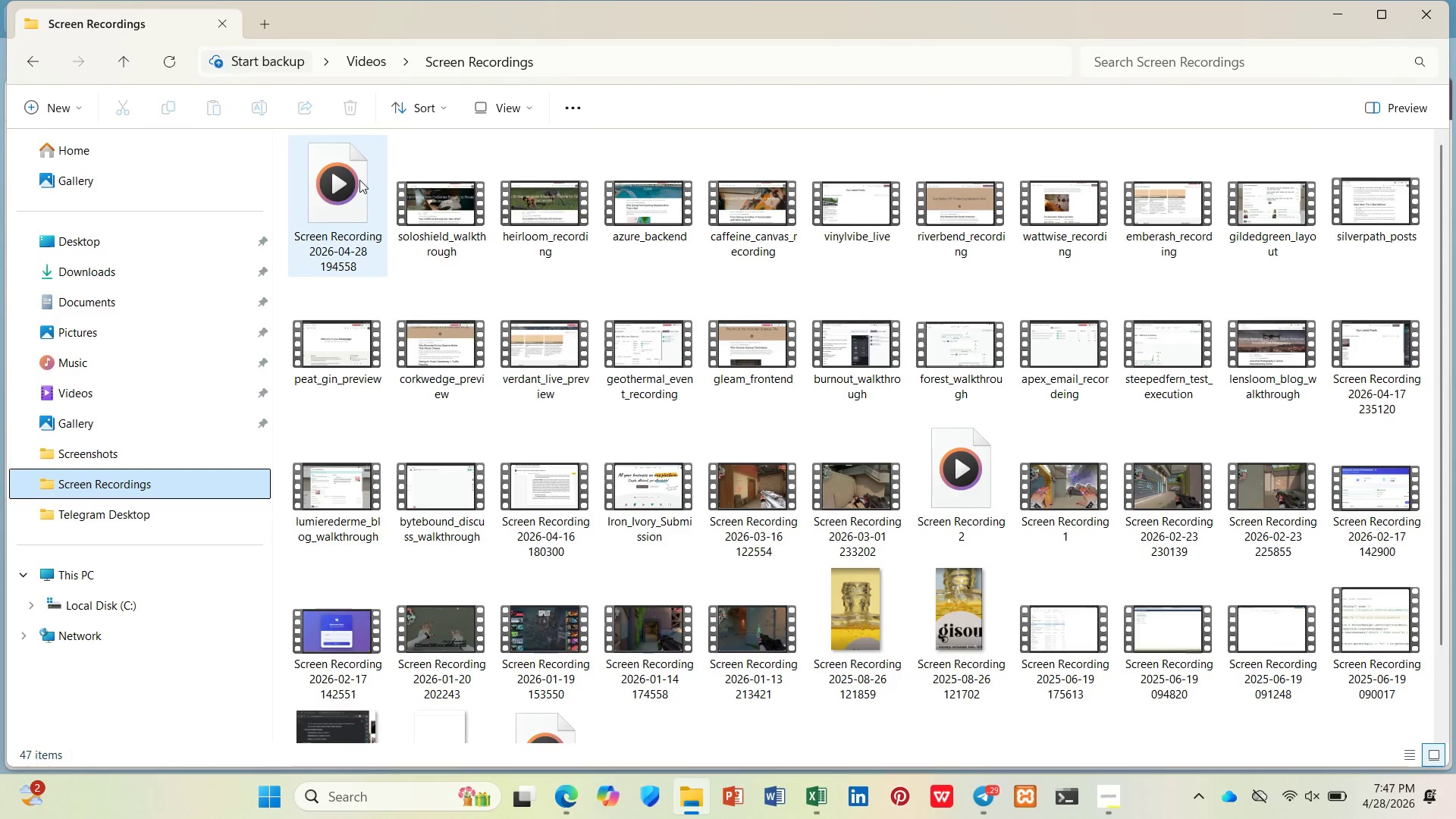 
left_click([359, 180])
 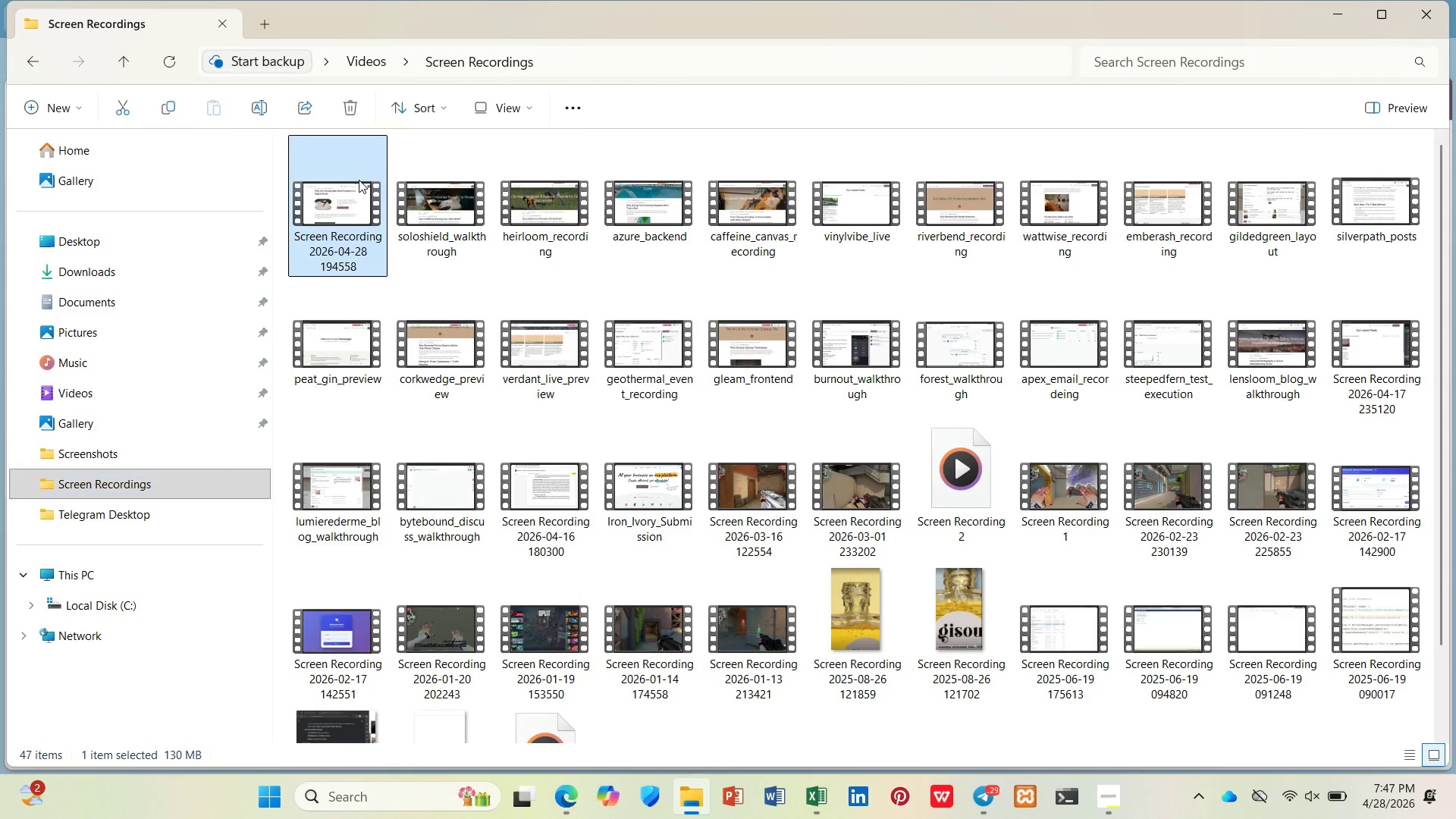 
right_click([359, 180])
 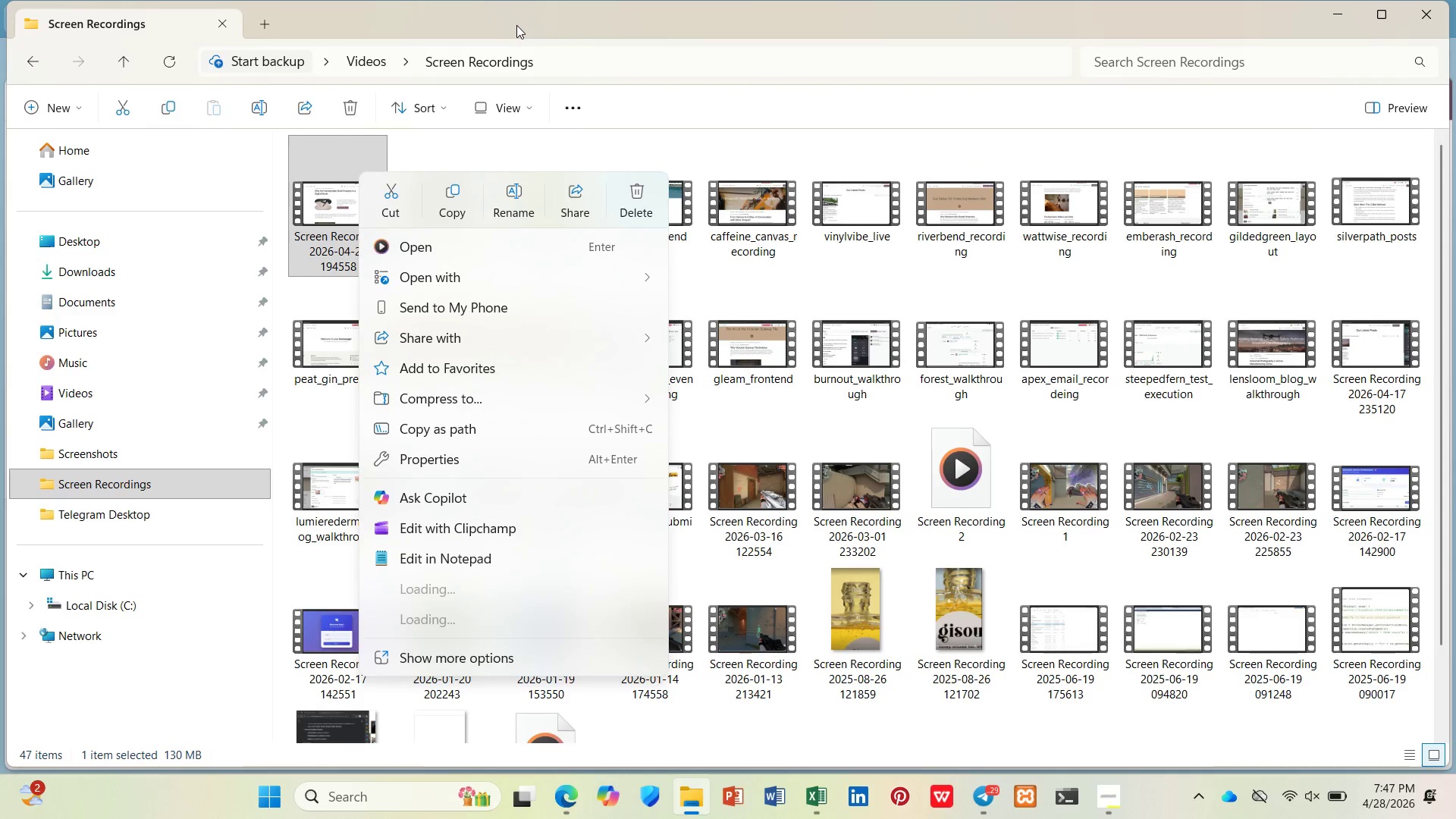 
left_click([510, 205])
 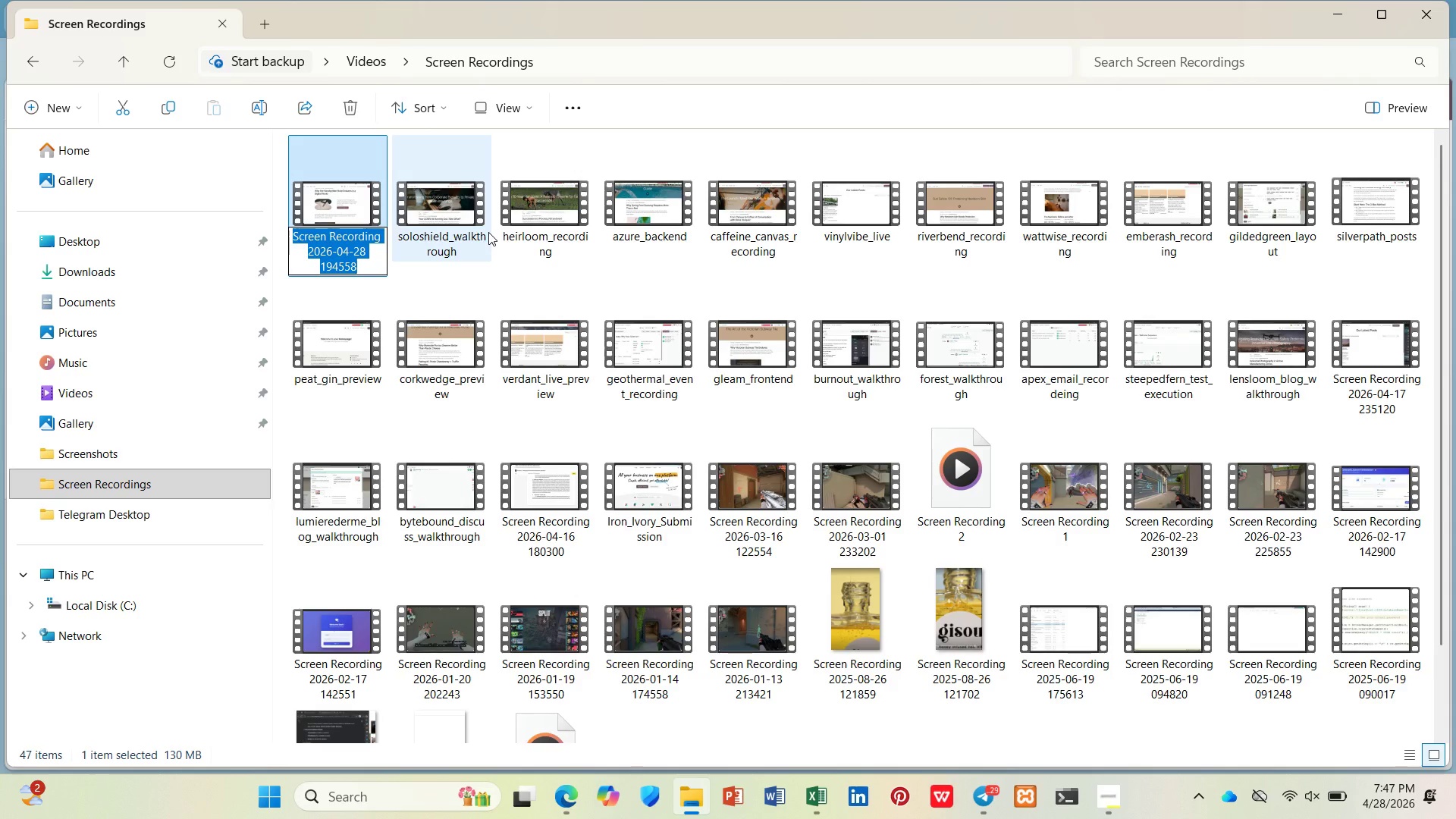 
type(gilded)
 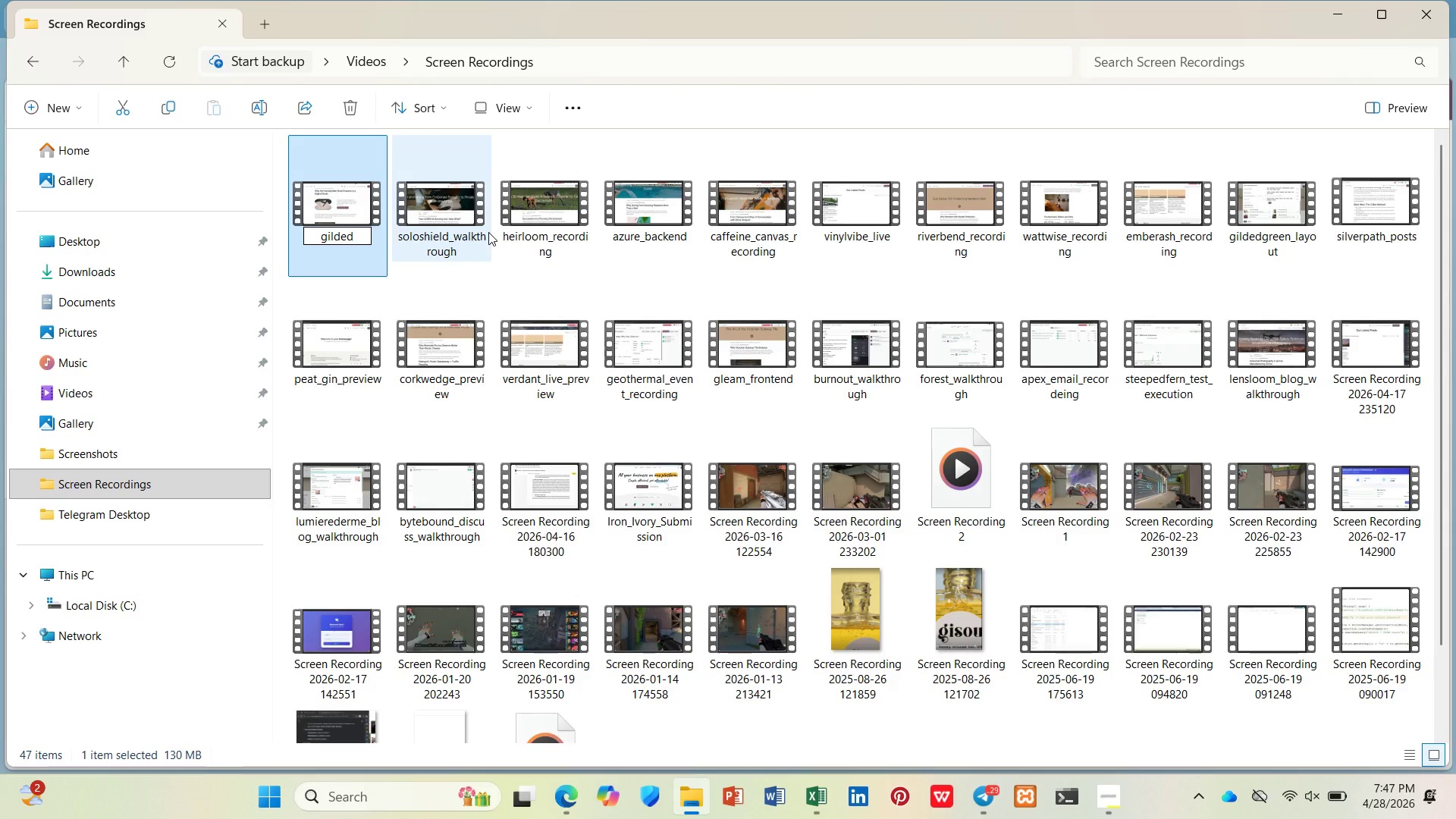 
key(Shift+Minus)
 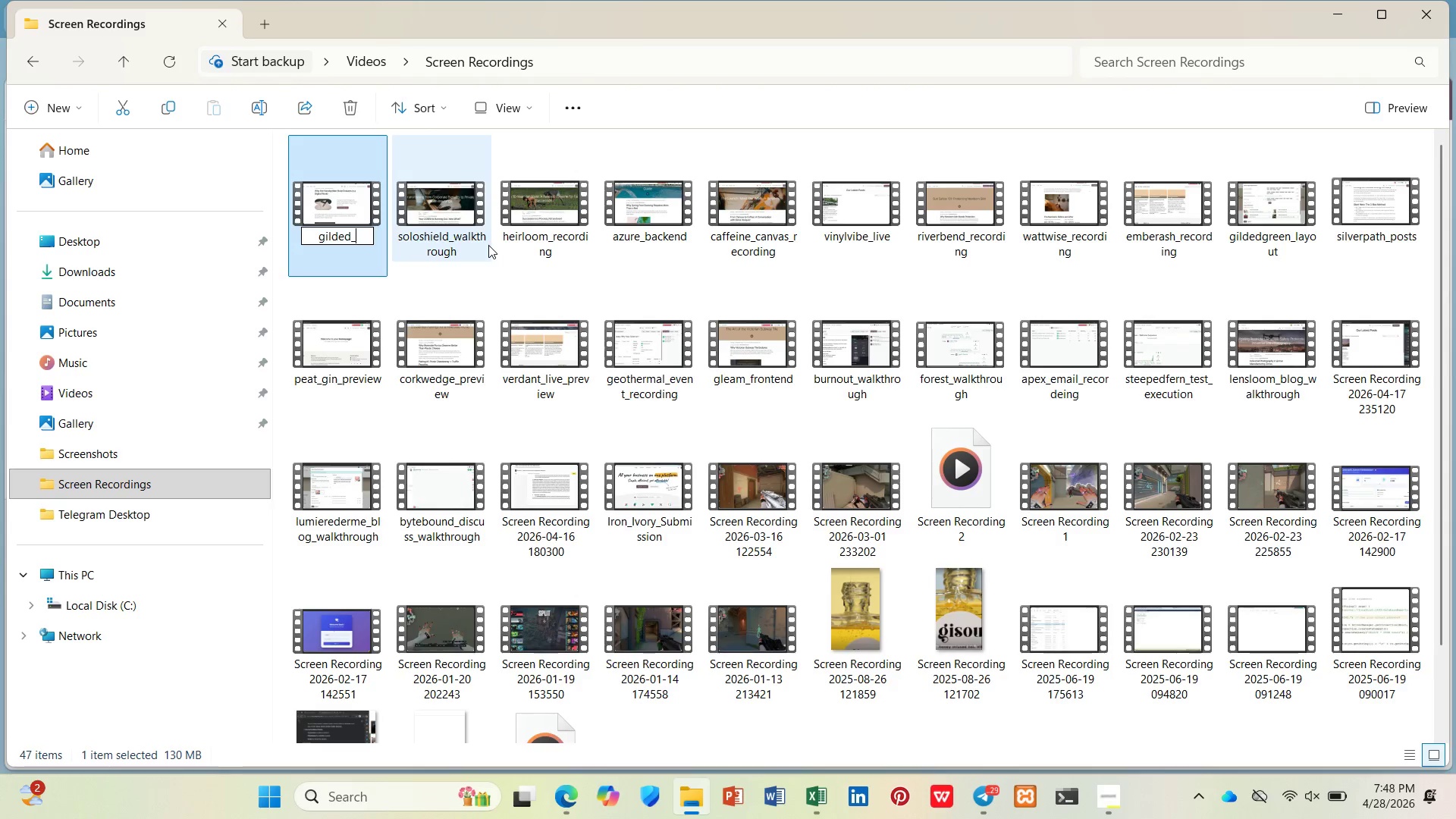 
type(posts)
 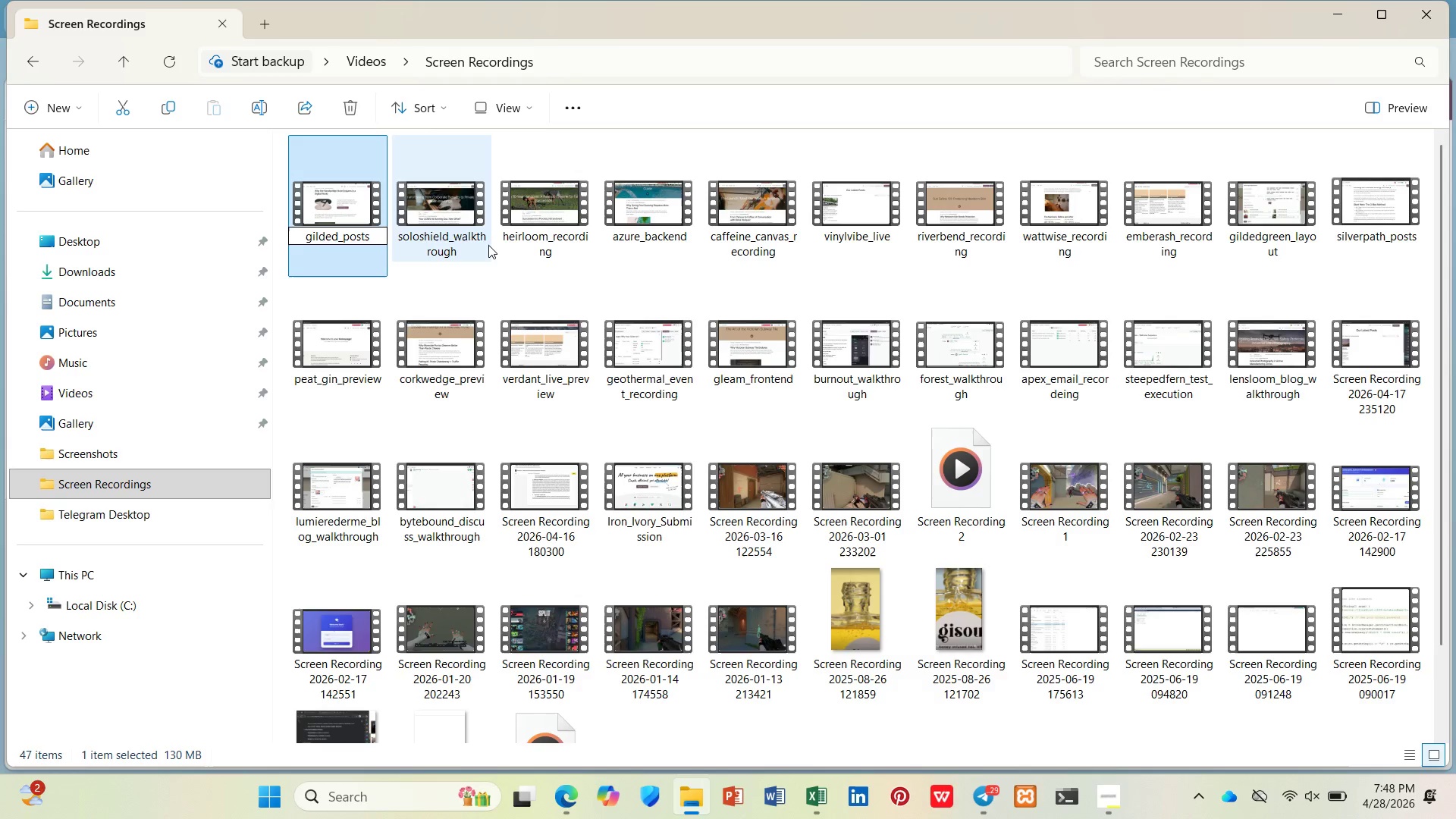 
key(Enter)
 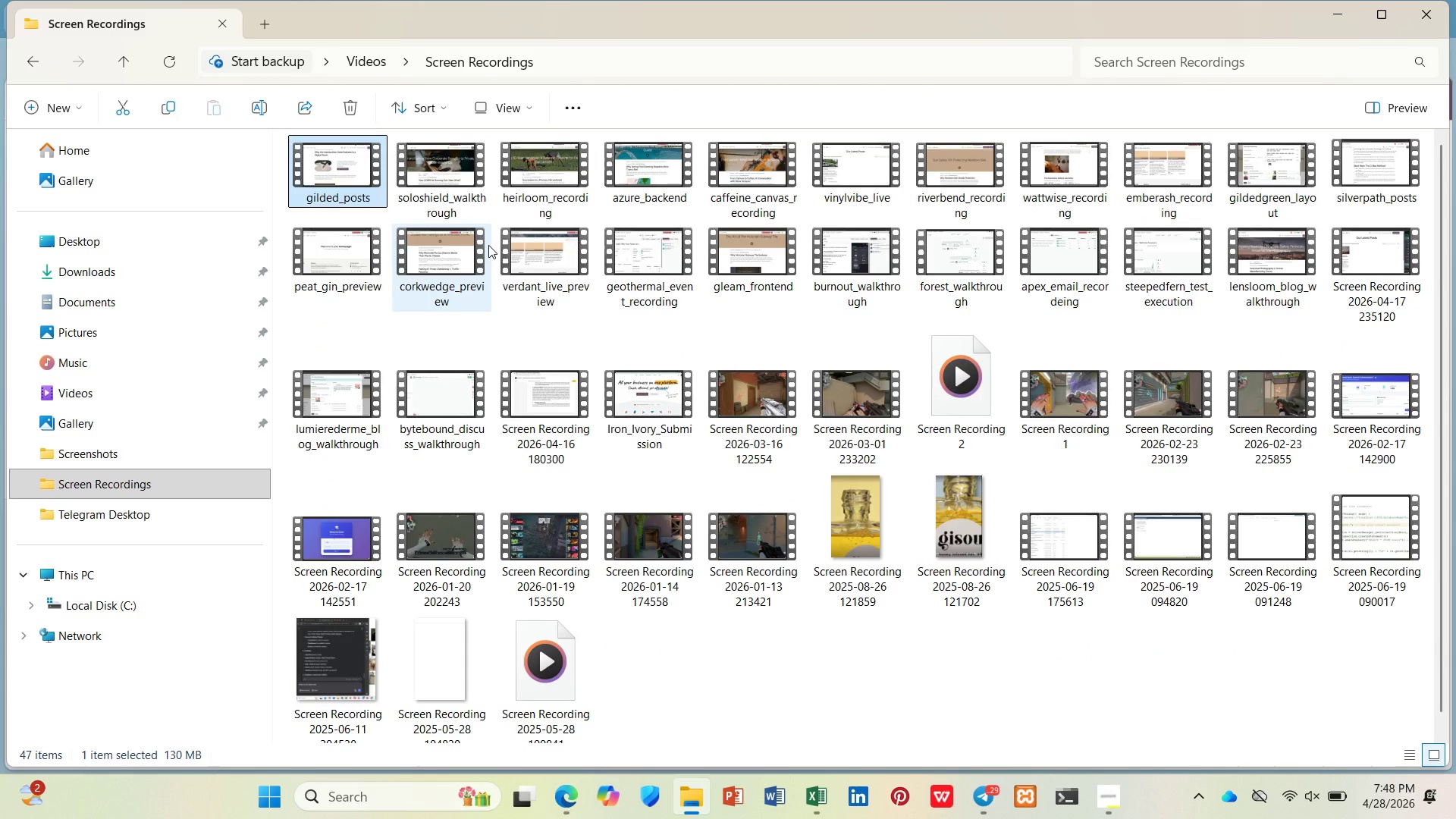 
wait(9.81)
 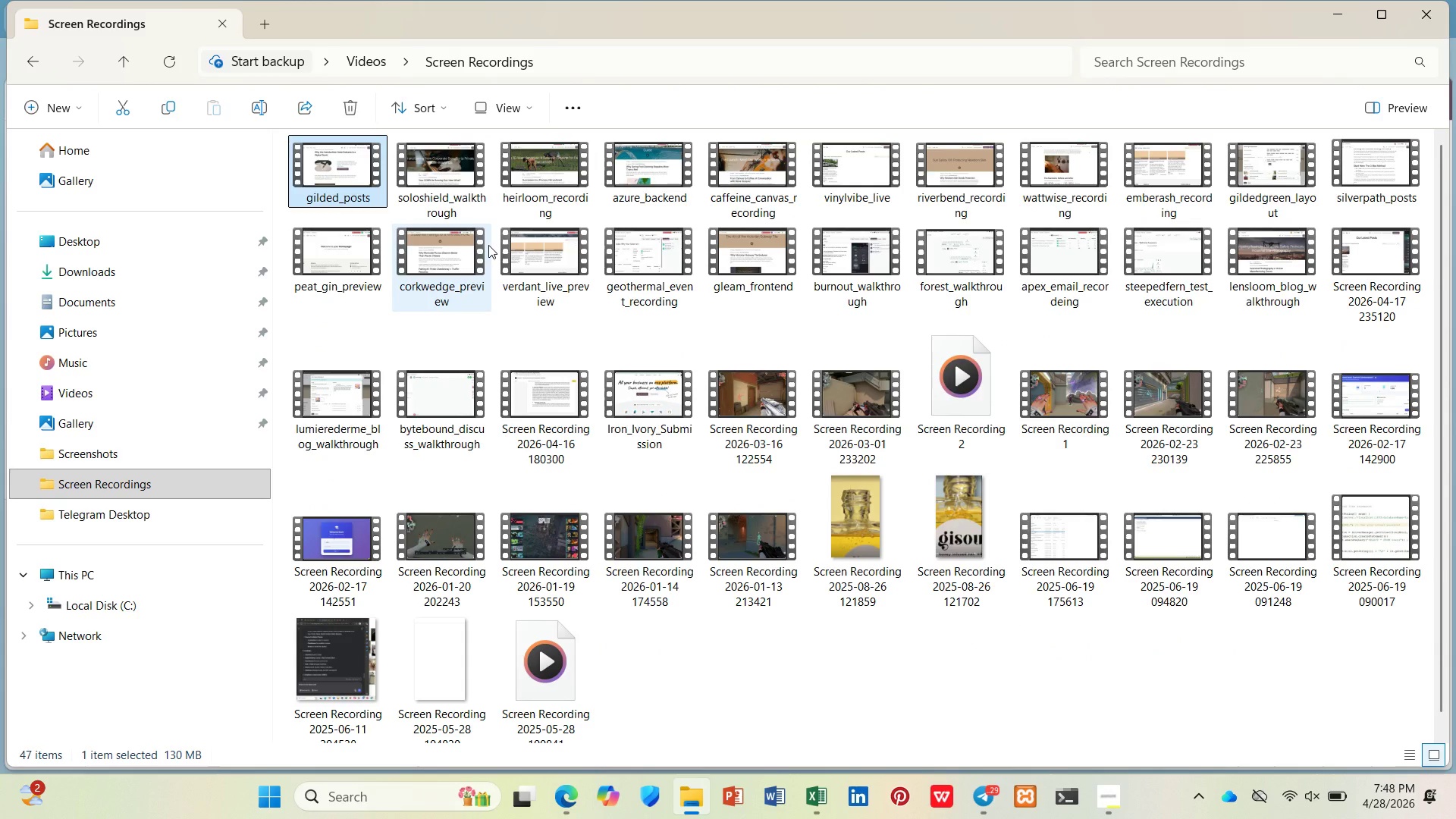 
left_click([1116, 805])